 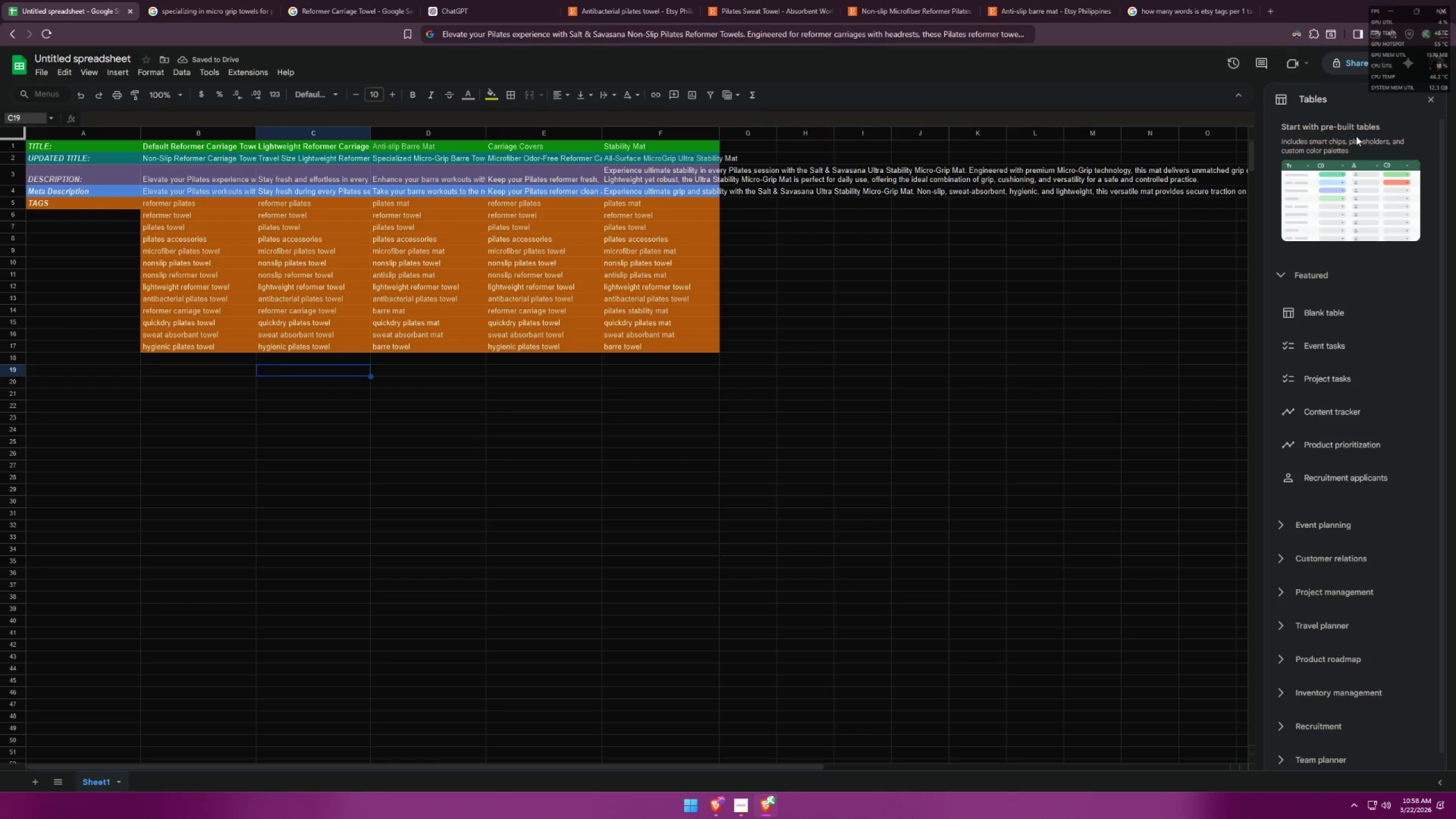 
double_click([272, 11])
 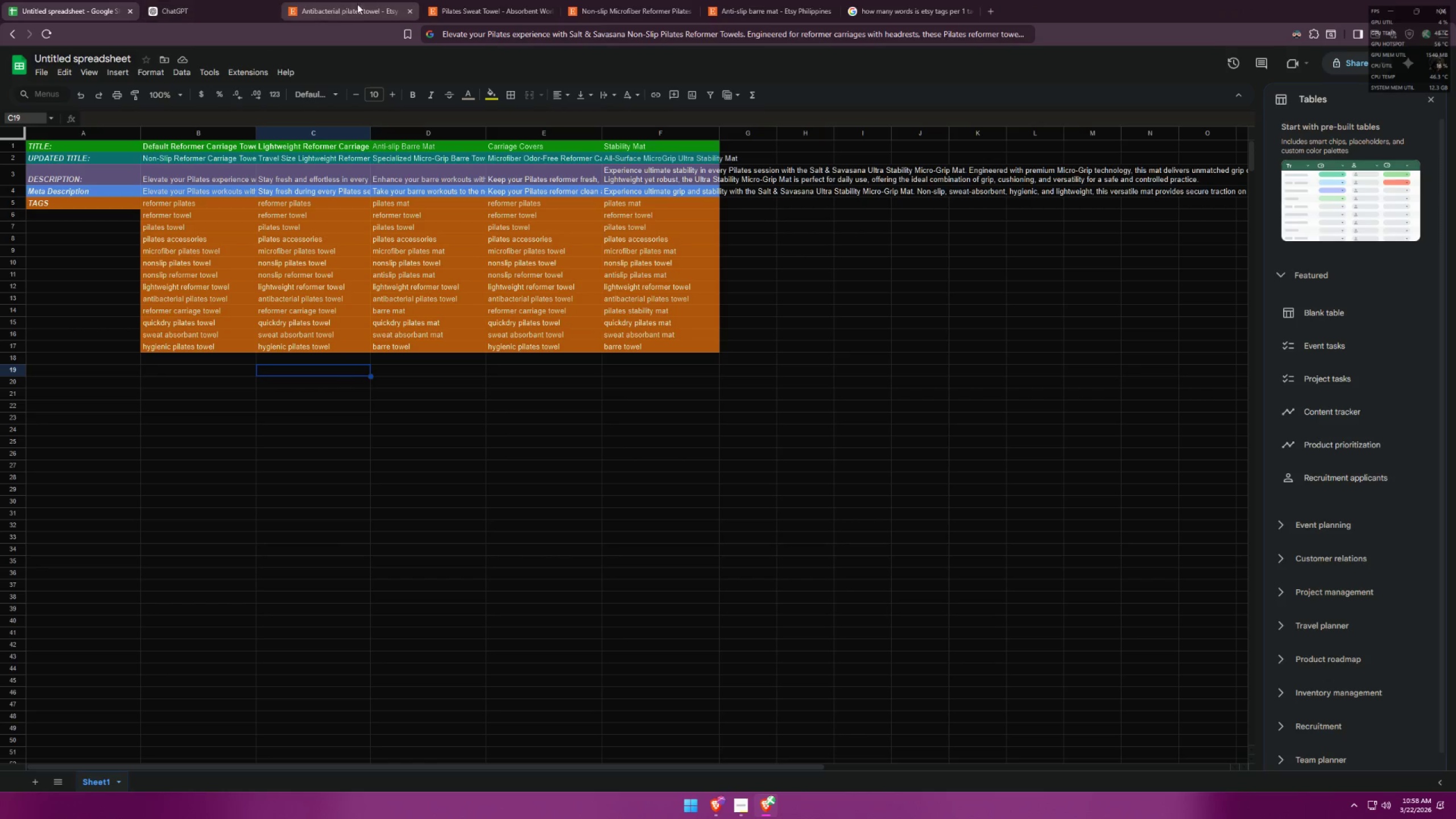 
left_click([366, 0])
 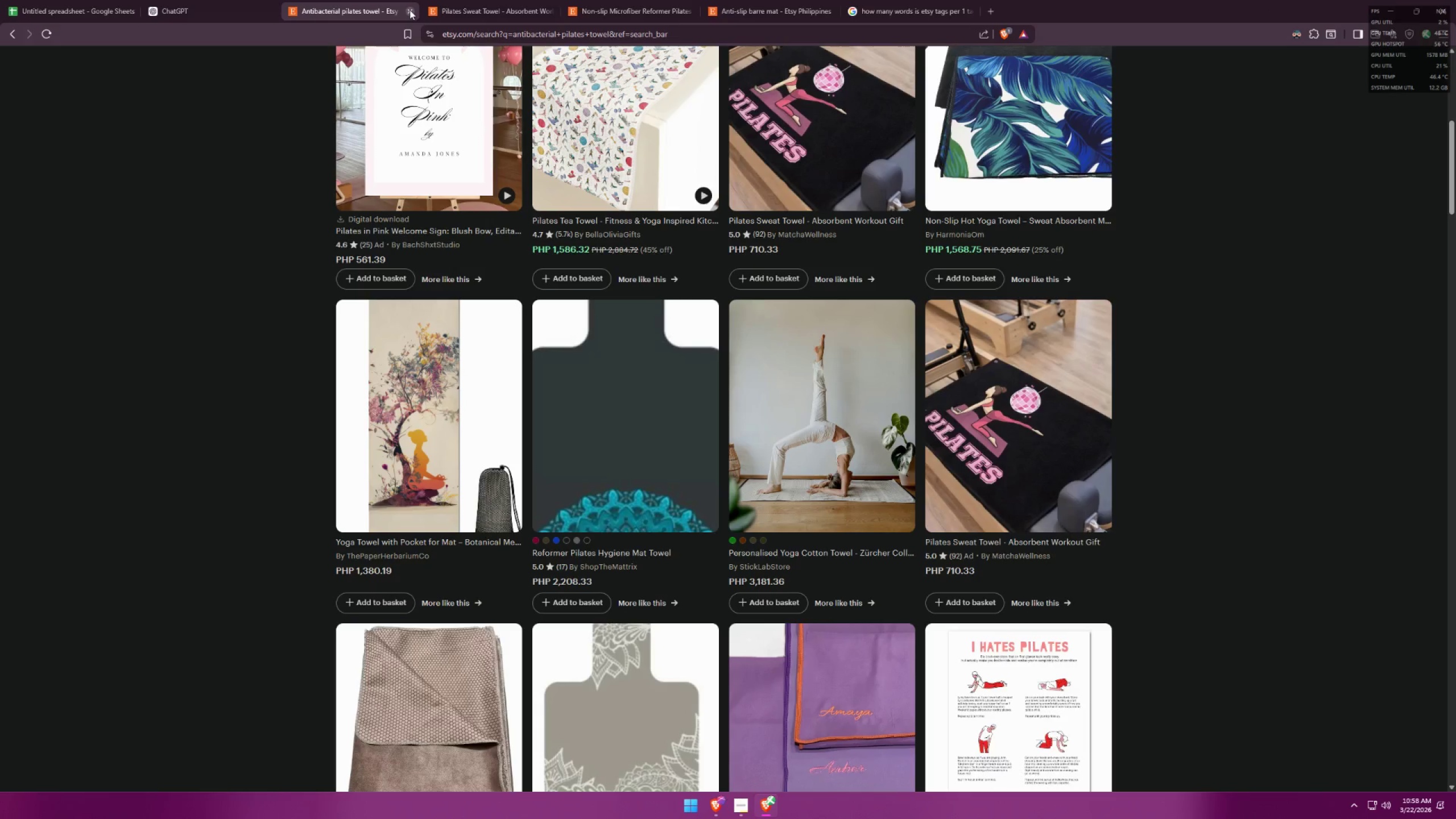 
double_click([410, 10])
 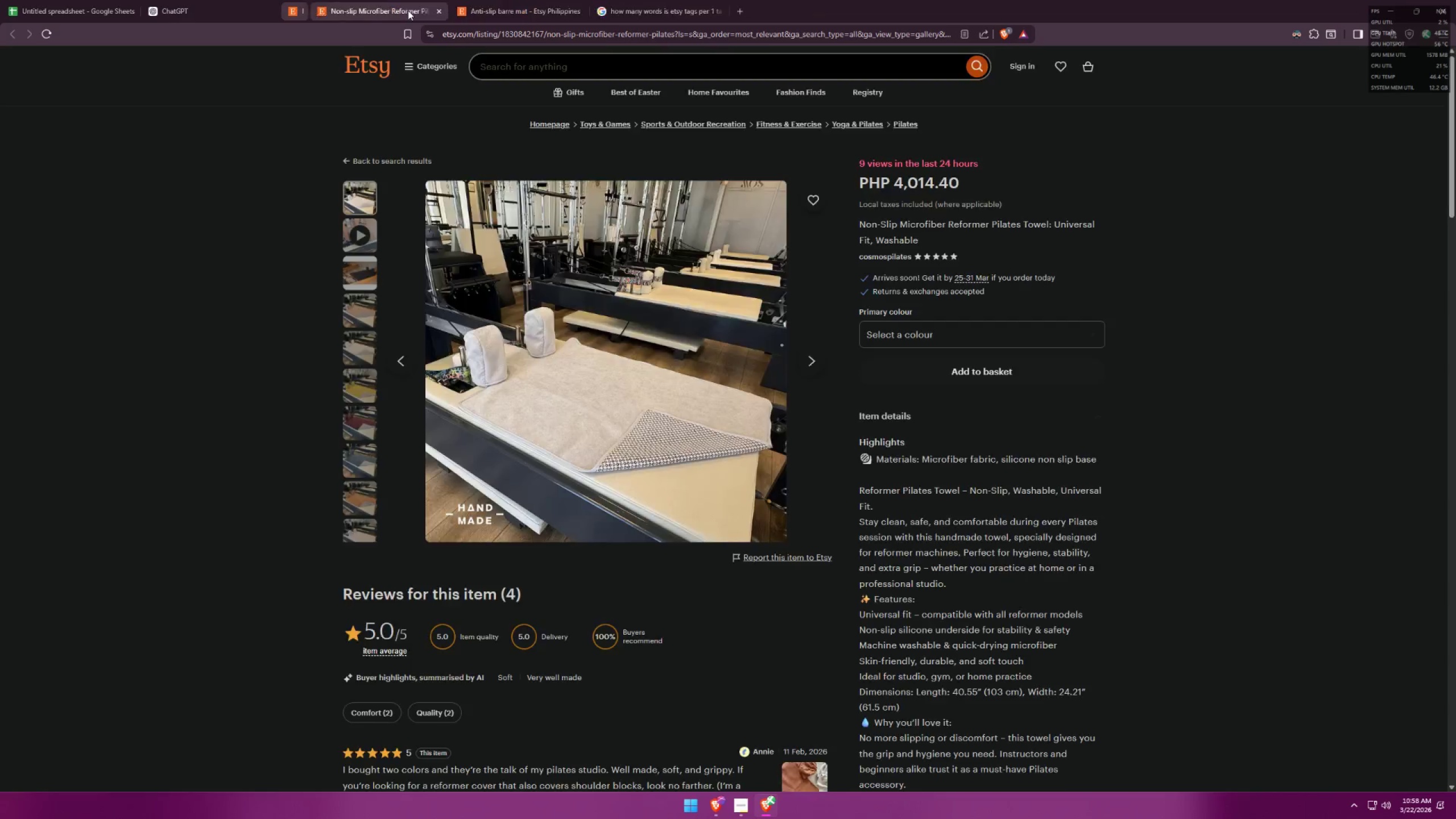 
triple_click([408, 10])
 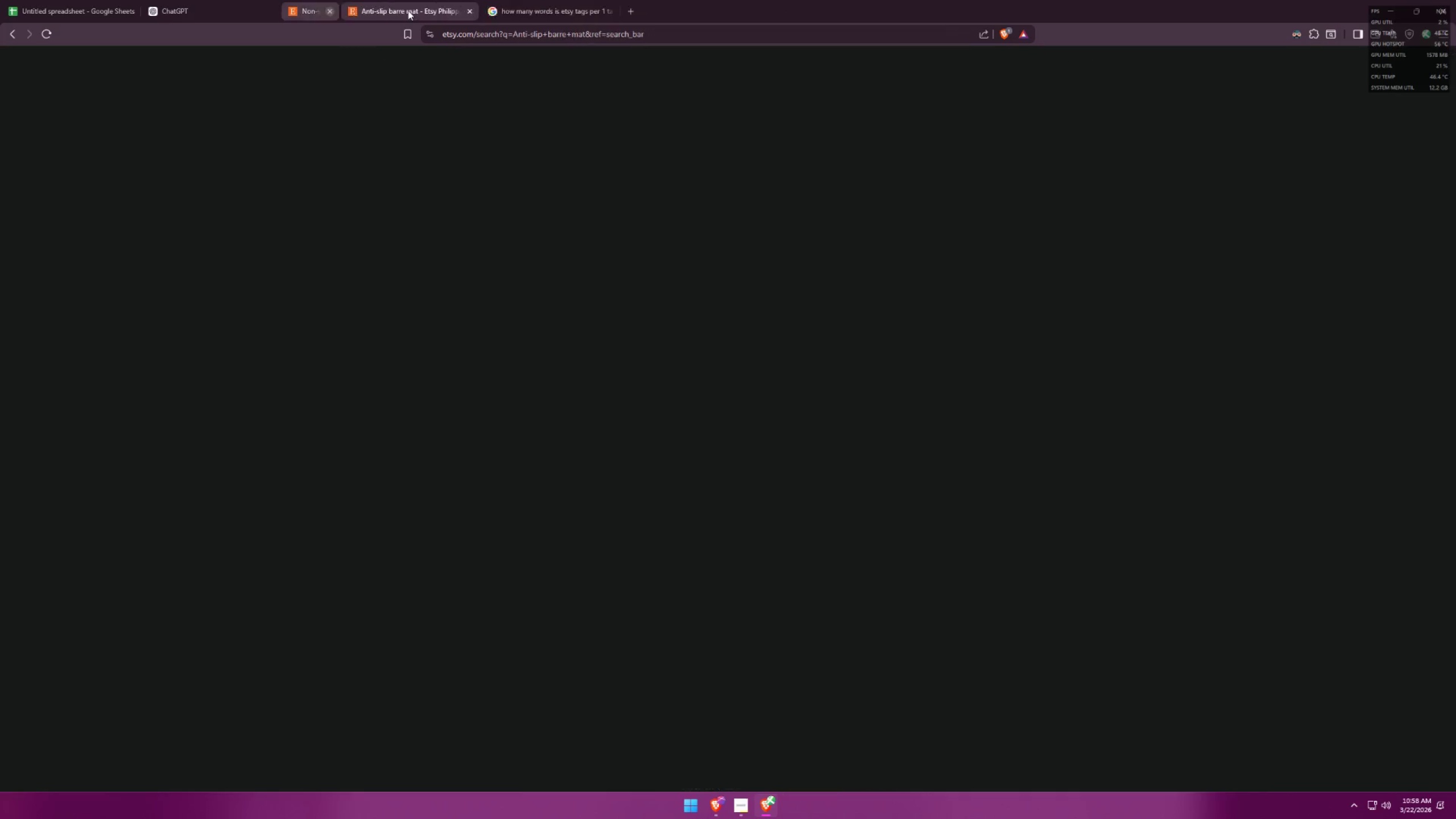 
triple_click([408, 10])
 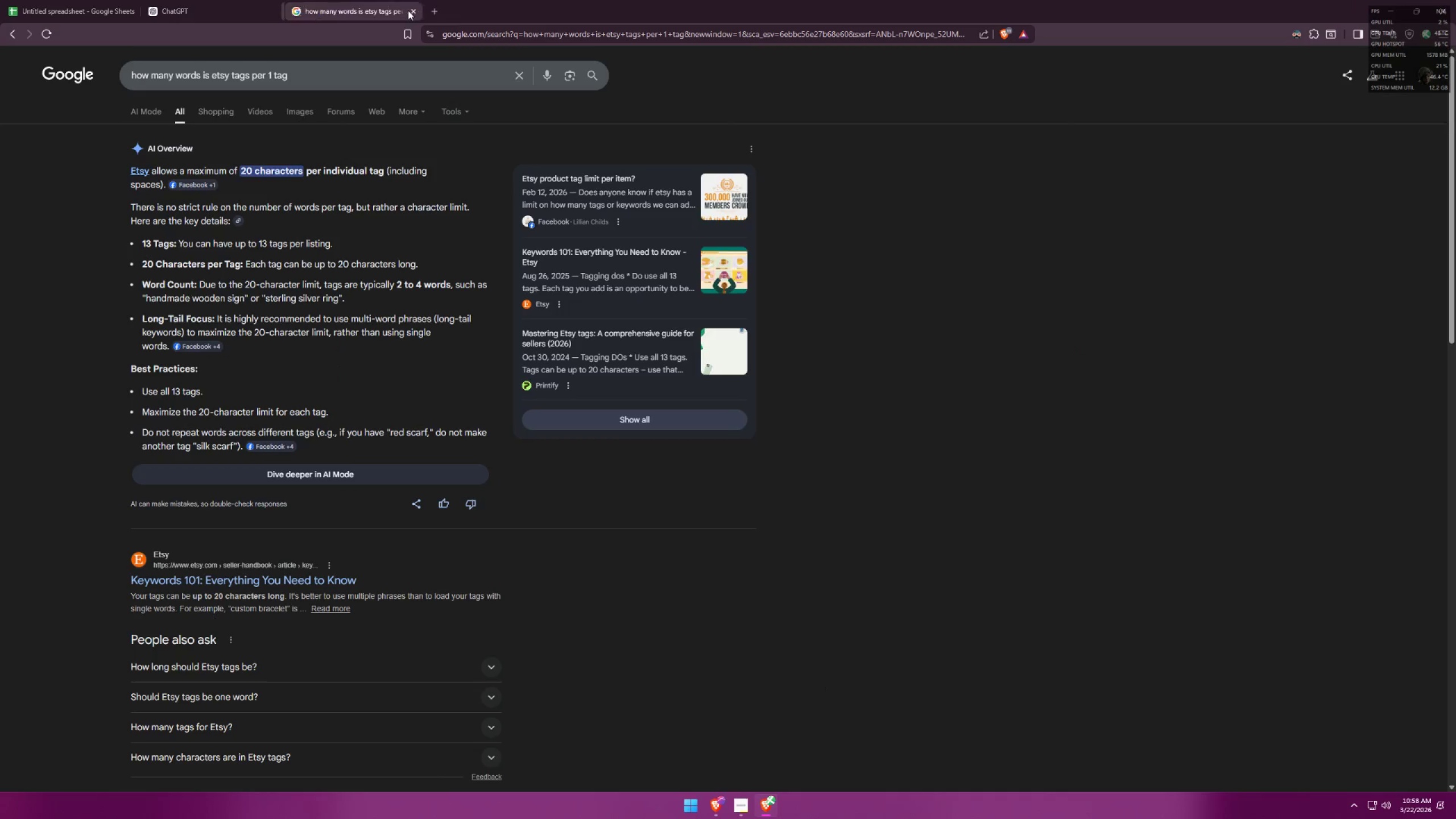 
triple_click([408, 10])
 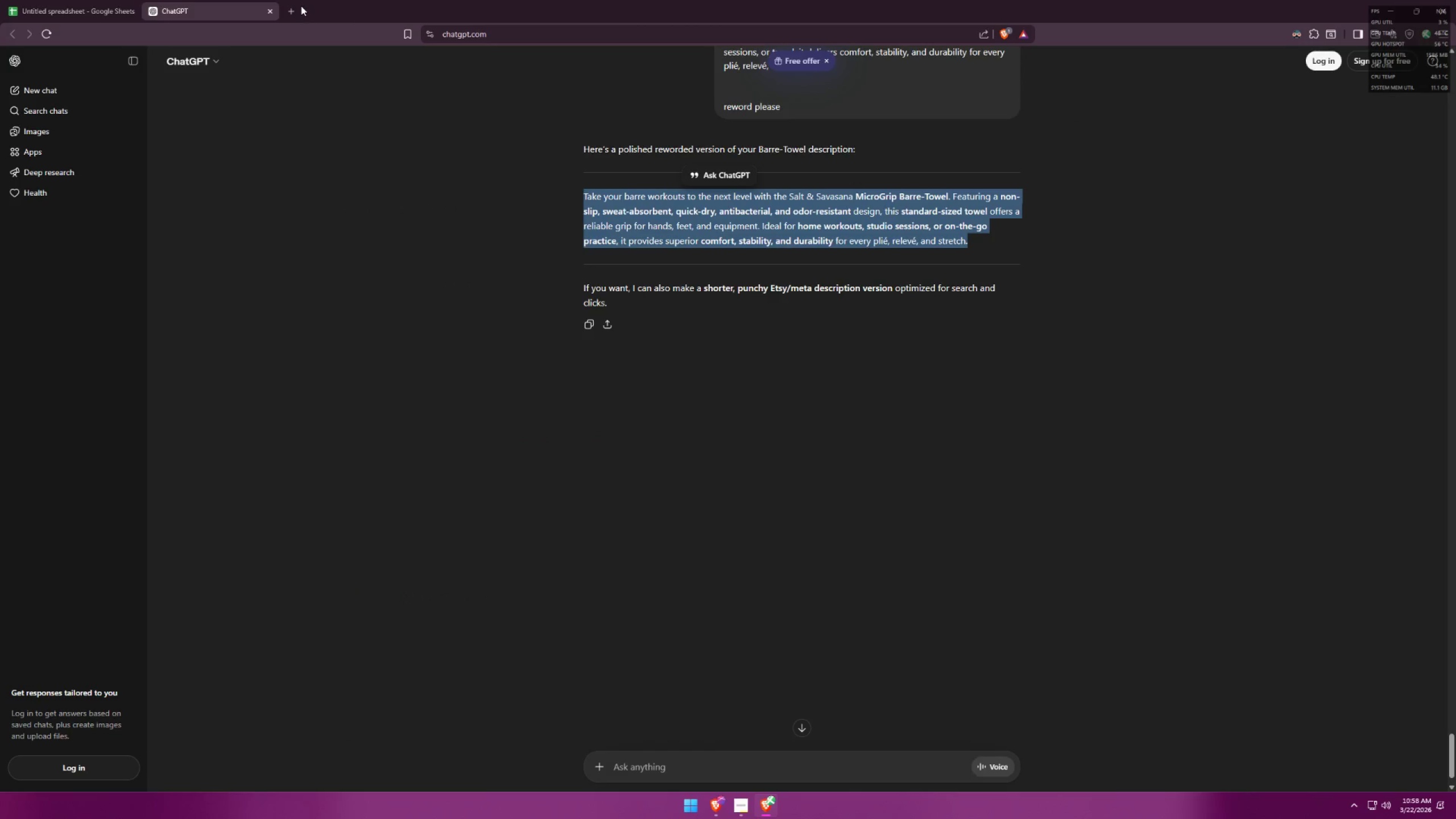 
double_click([301, 9])
 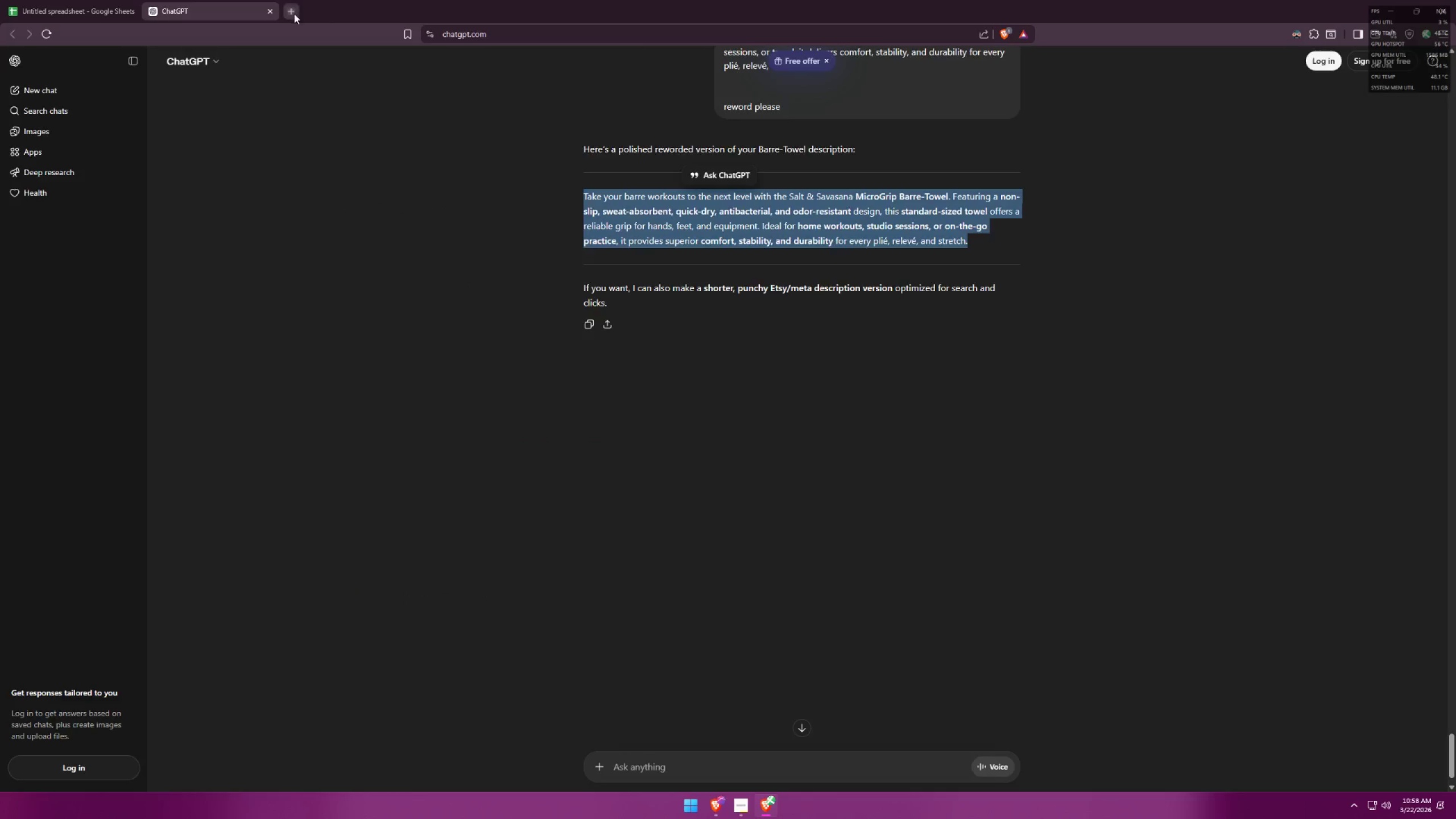 
left_click_drag(start_coordinate=[319, 5], to_coordinate=[208, 6])
 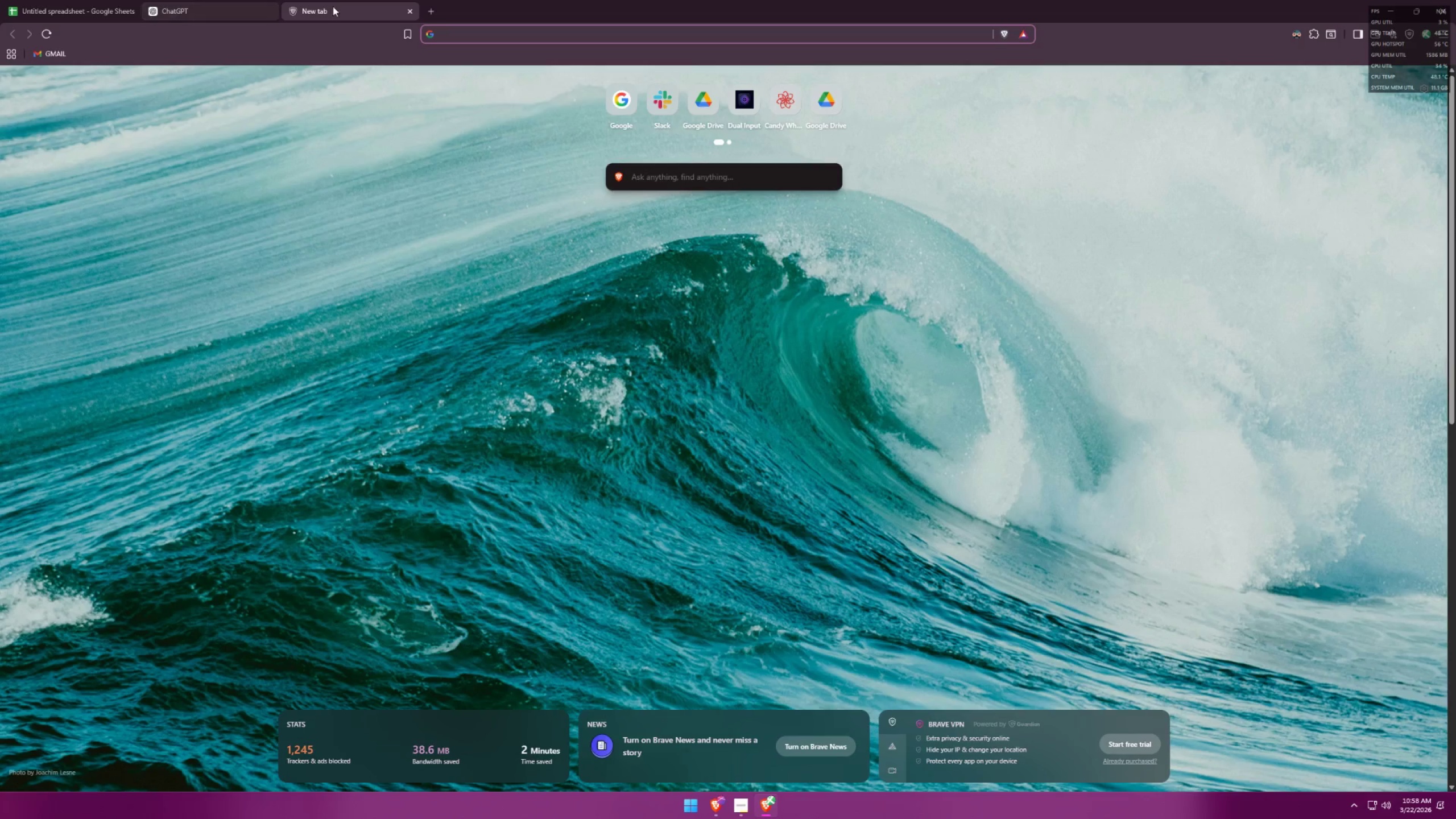 
left_click_drag(start_coordinate=[334, 6], to_coordinate=[204, 5])
 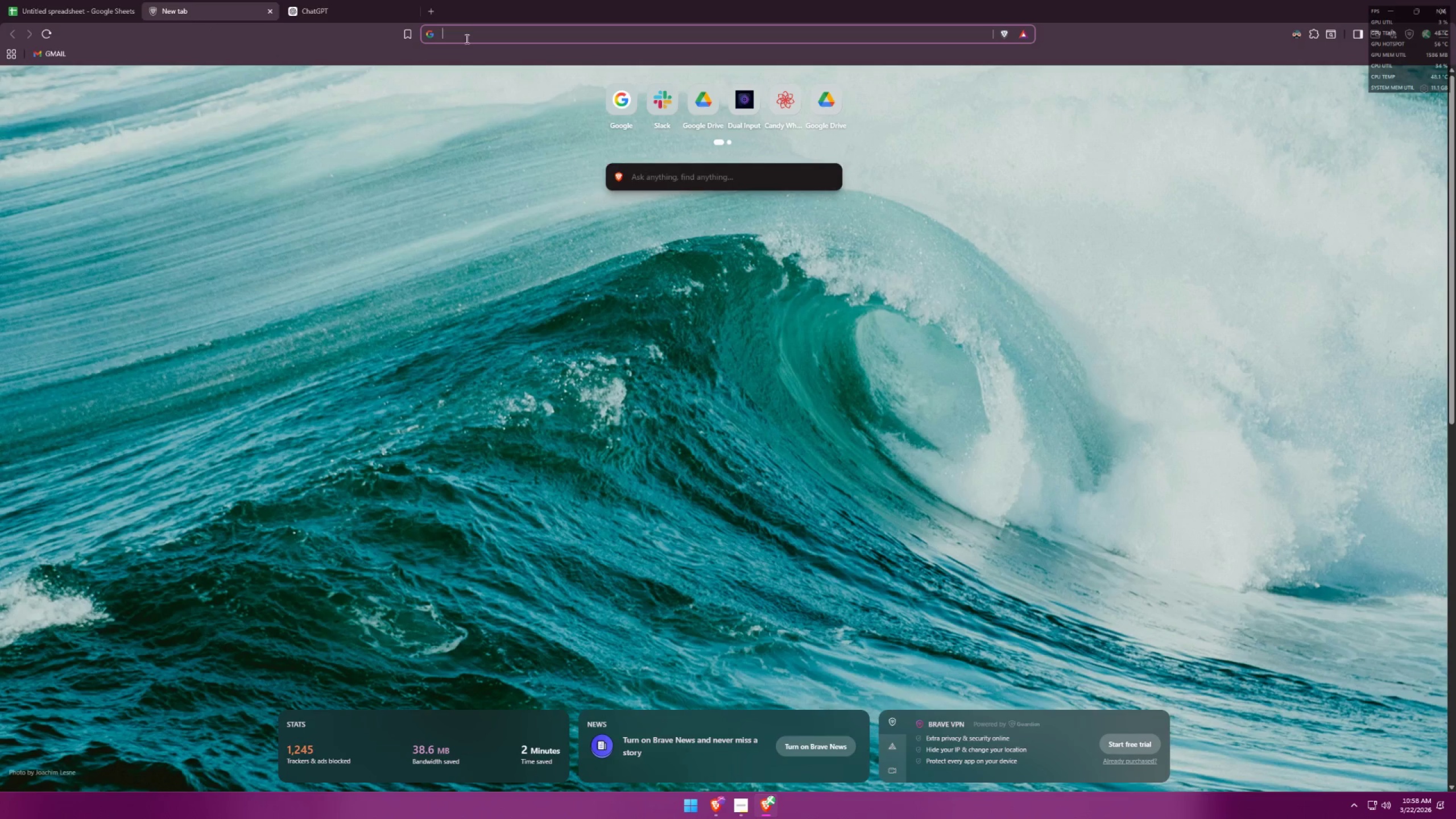 
left_click([475, 34])
 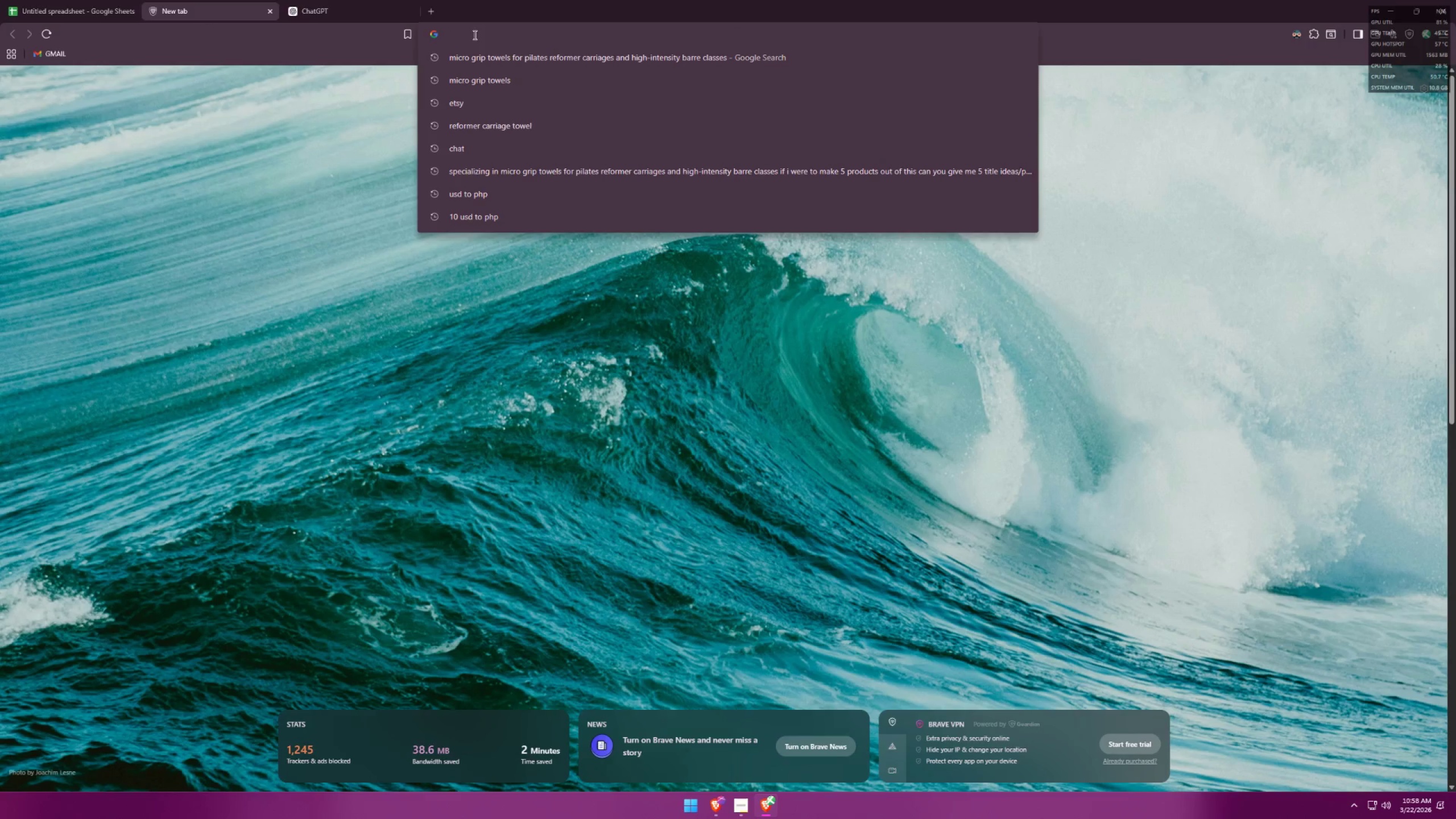 
type(google docs)
 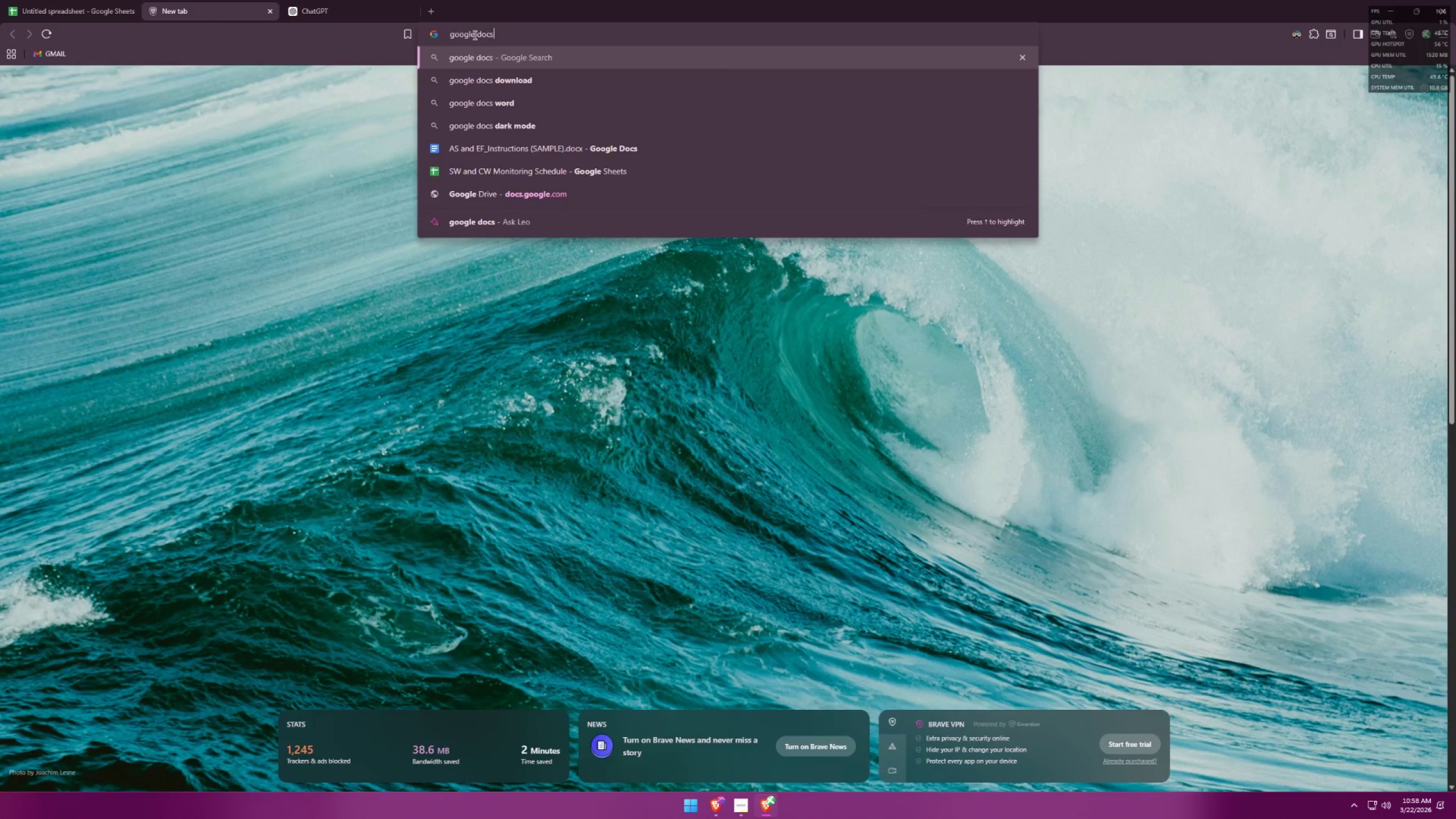 
key(Enter)
 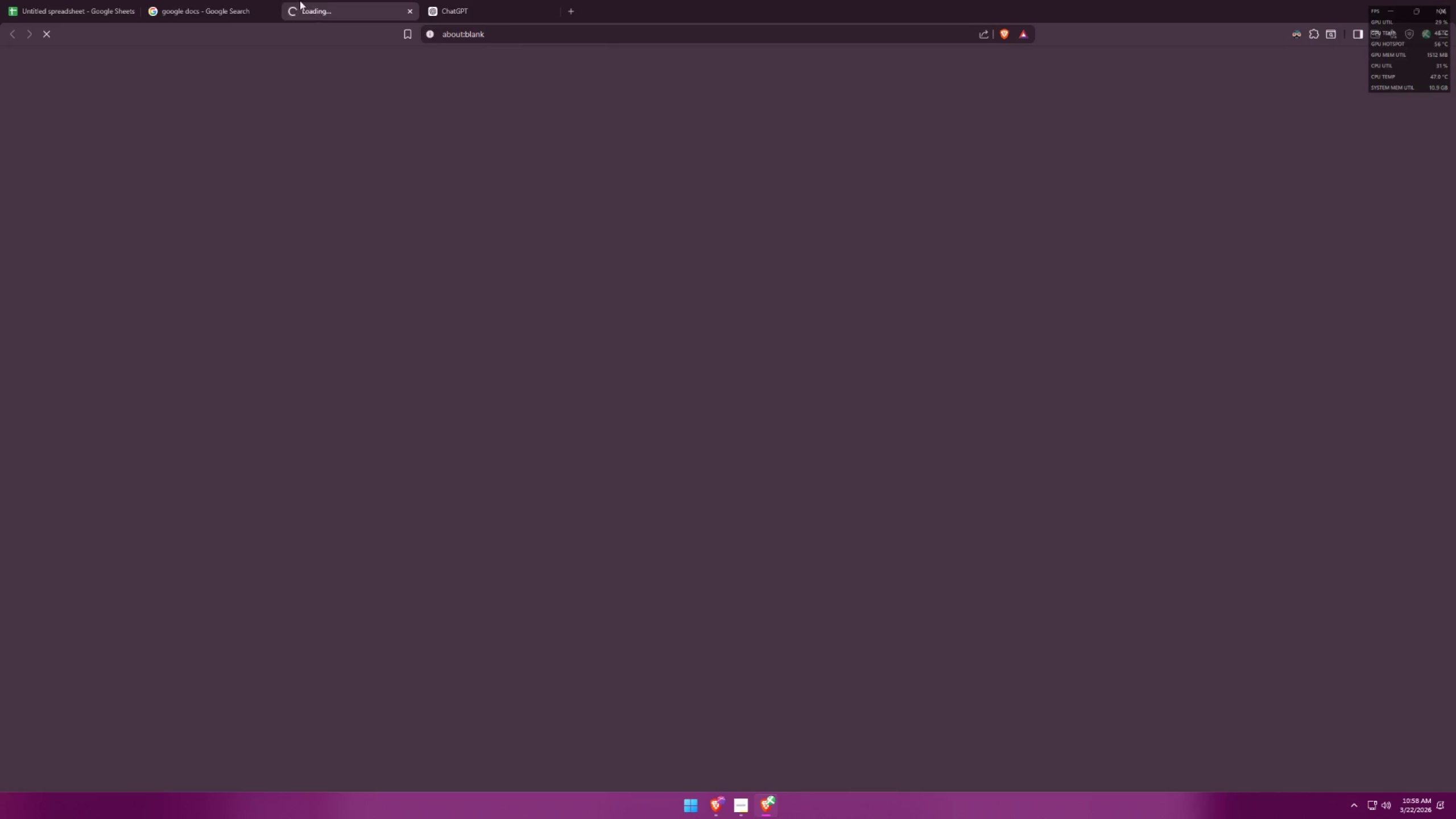 
left_click([268, 11])
 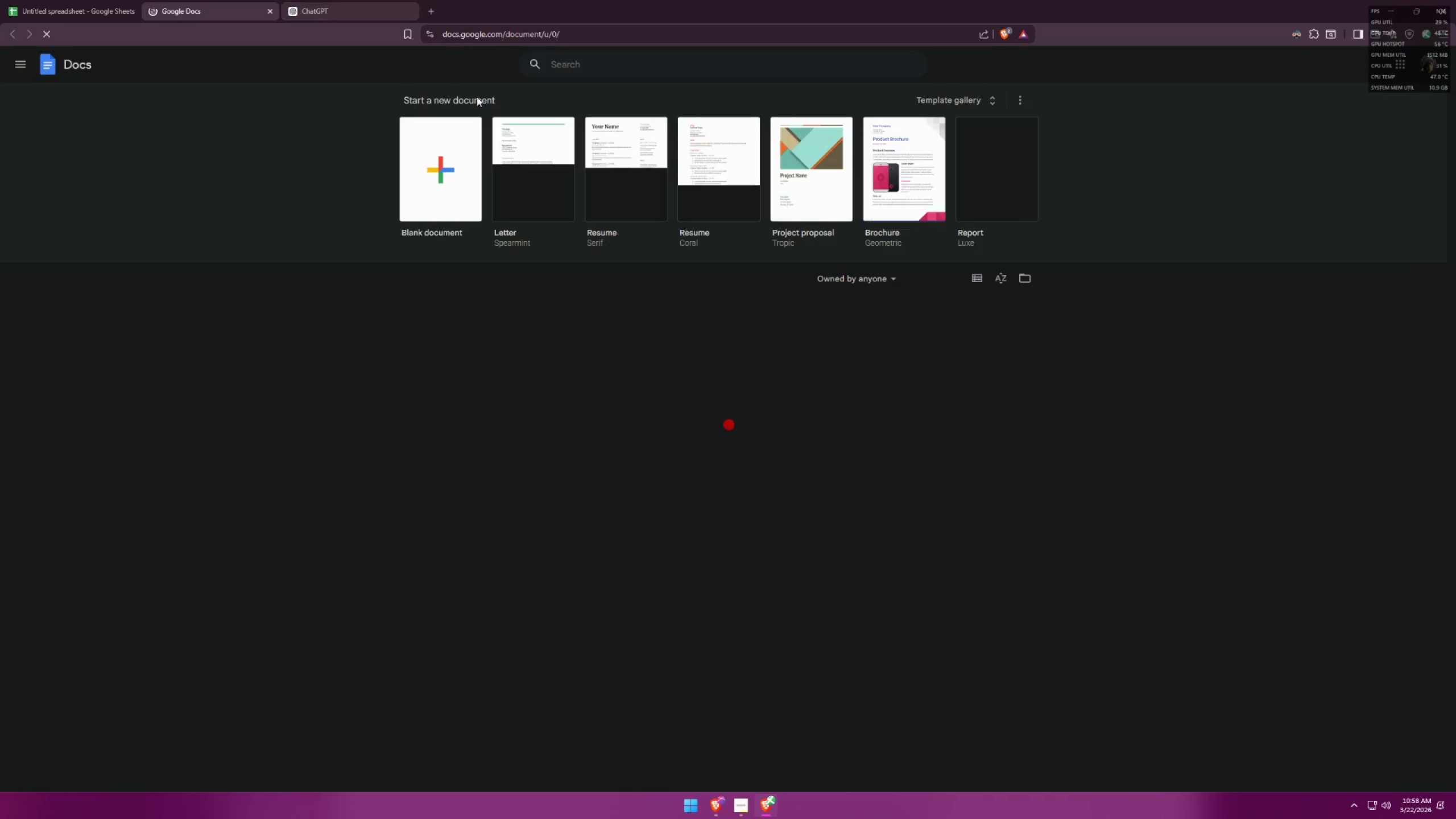 
left_click([469, 159])
 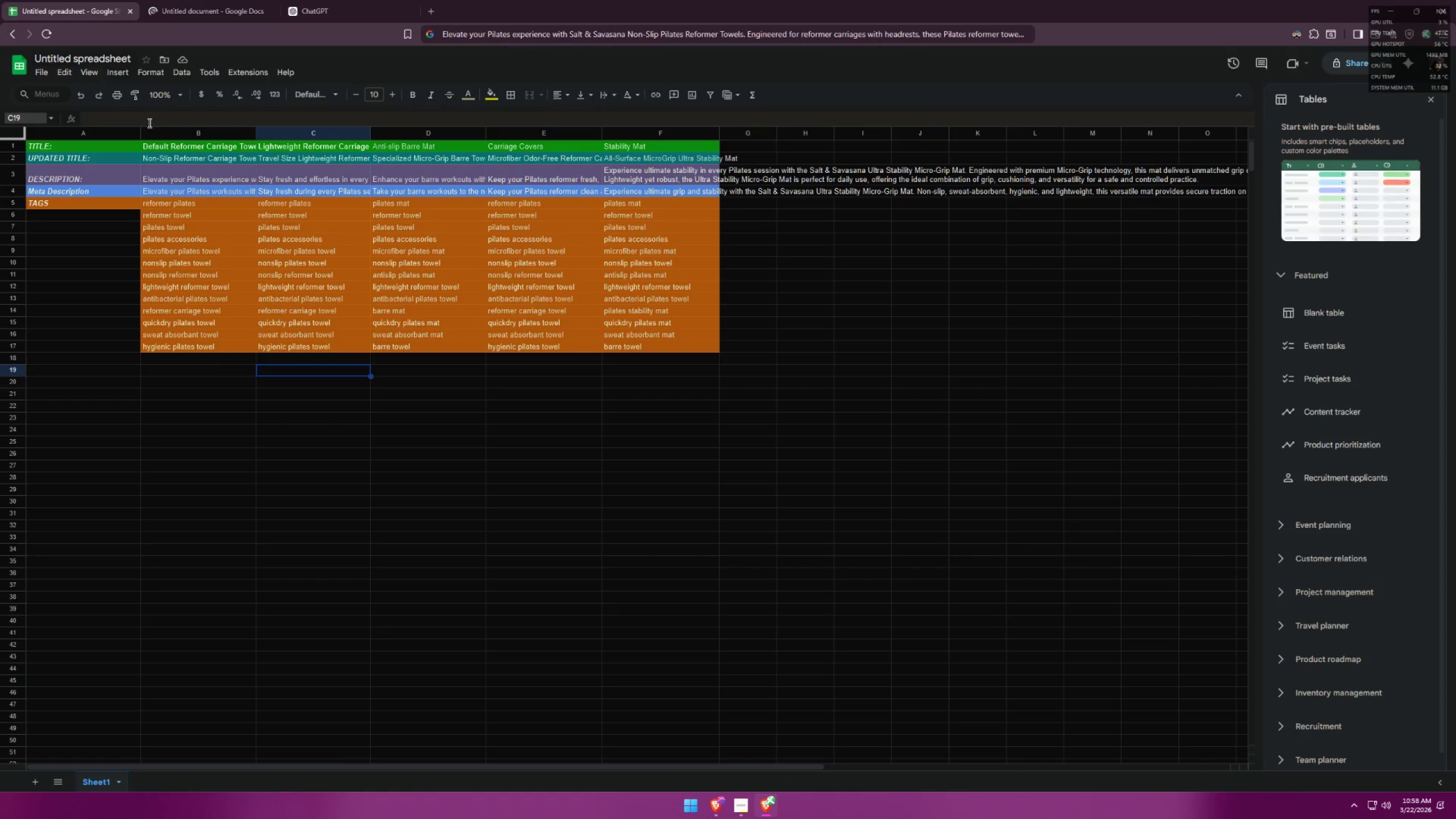 
left_click([174, 0])
 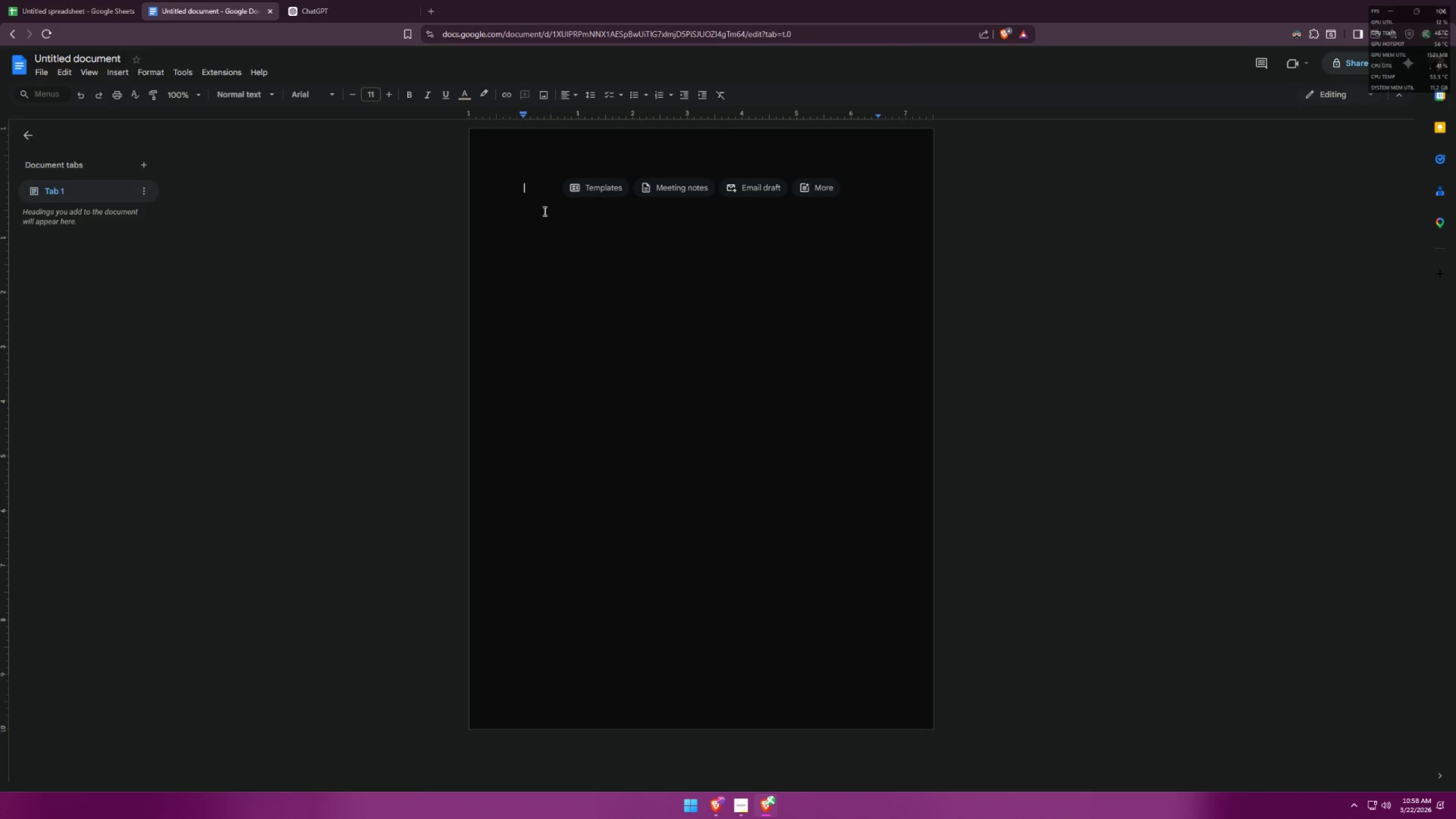 
key(Shift+T)
 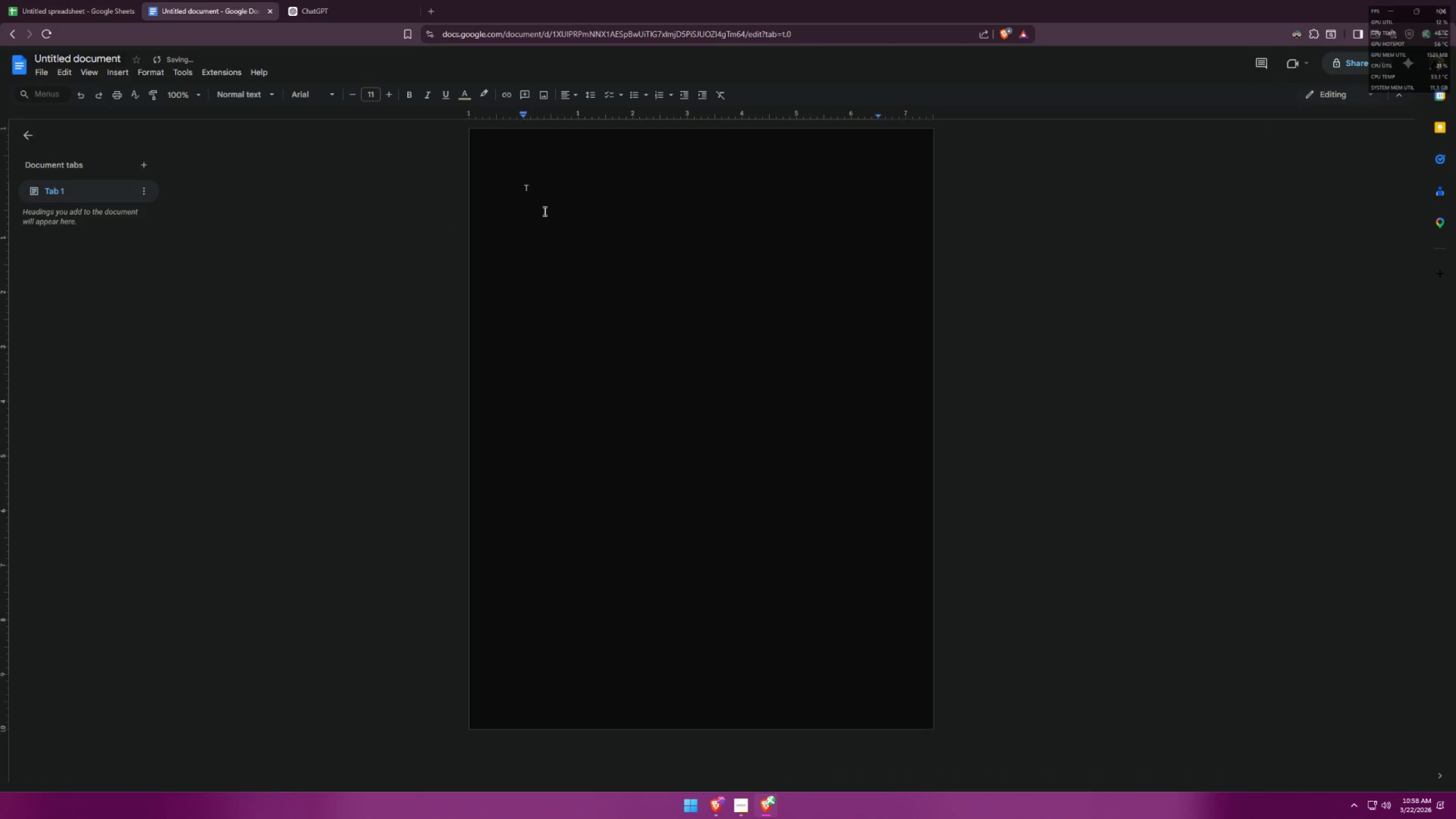 
key(Backspace)
 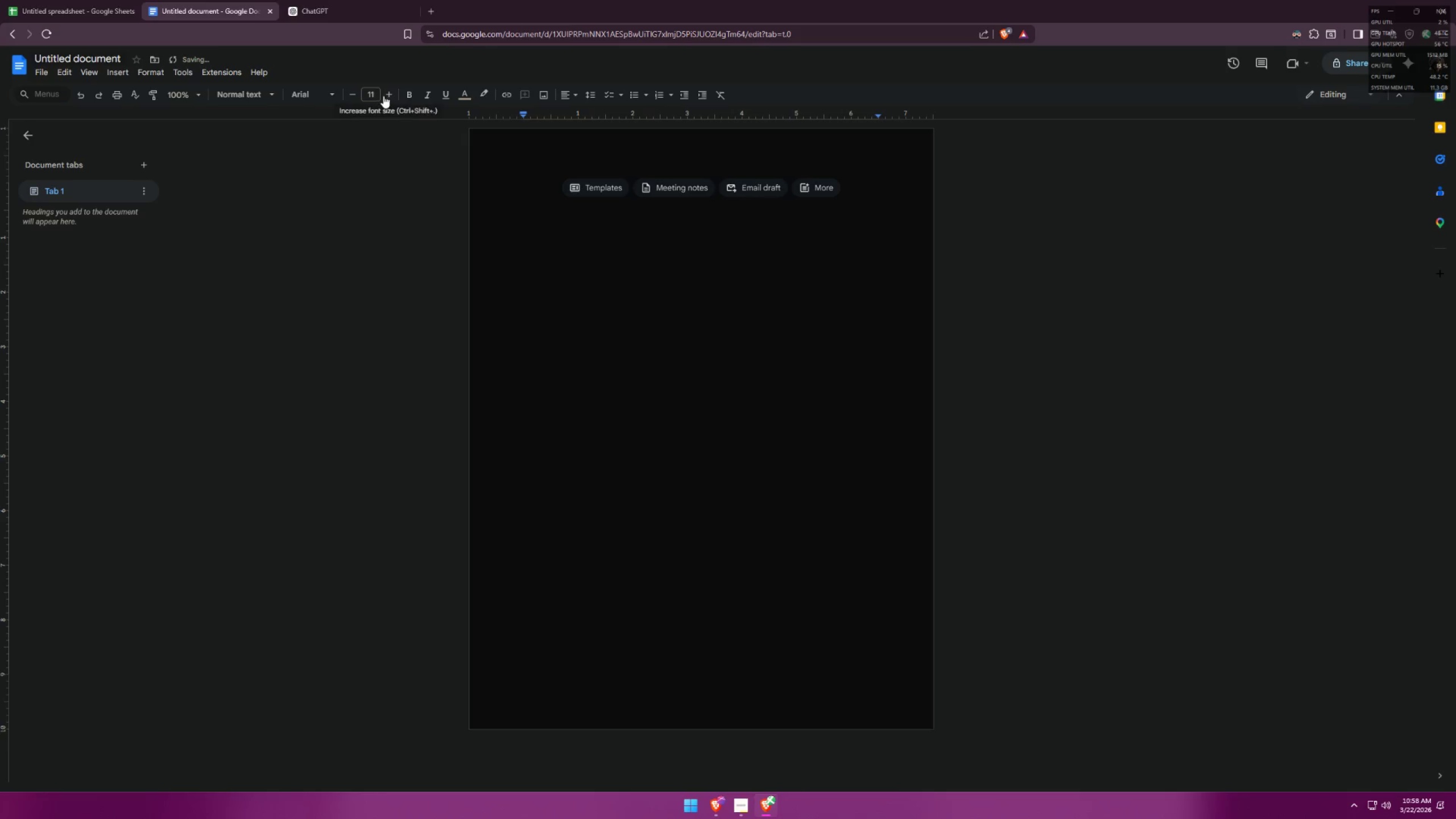 
double_click([388, 94])
 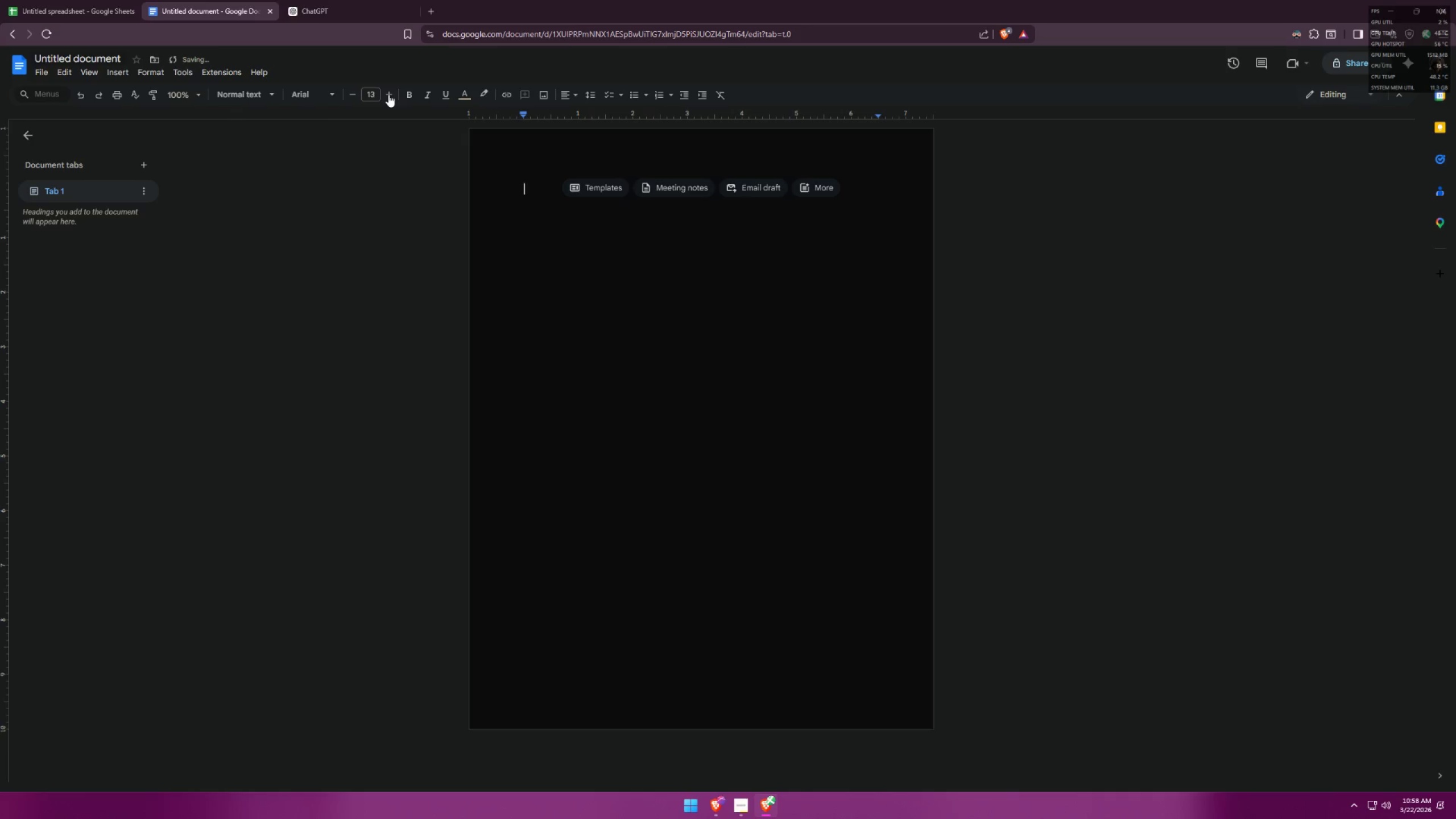 
triple_click([388, 94])
 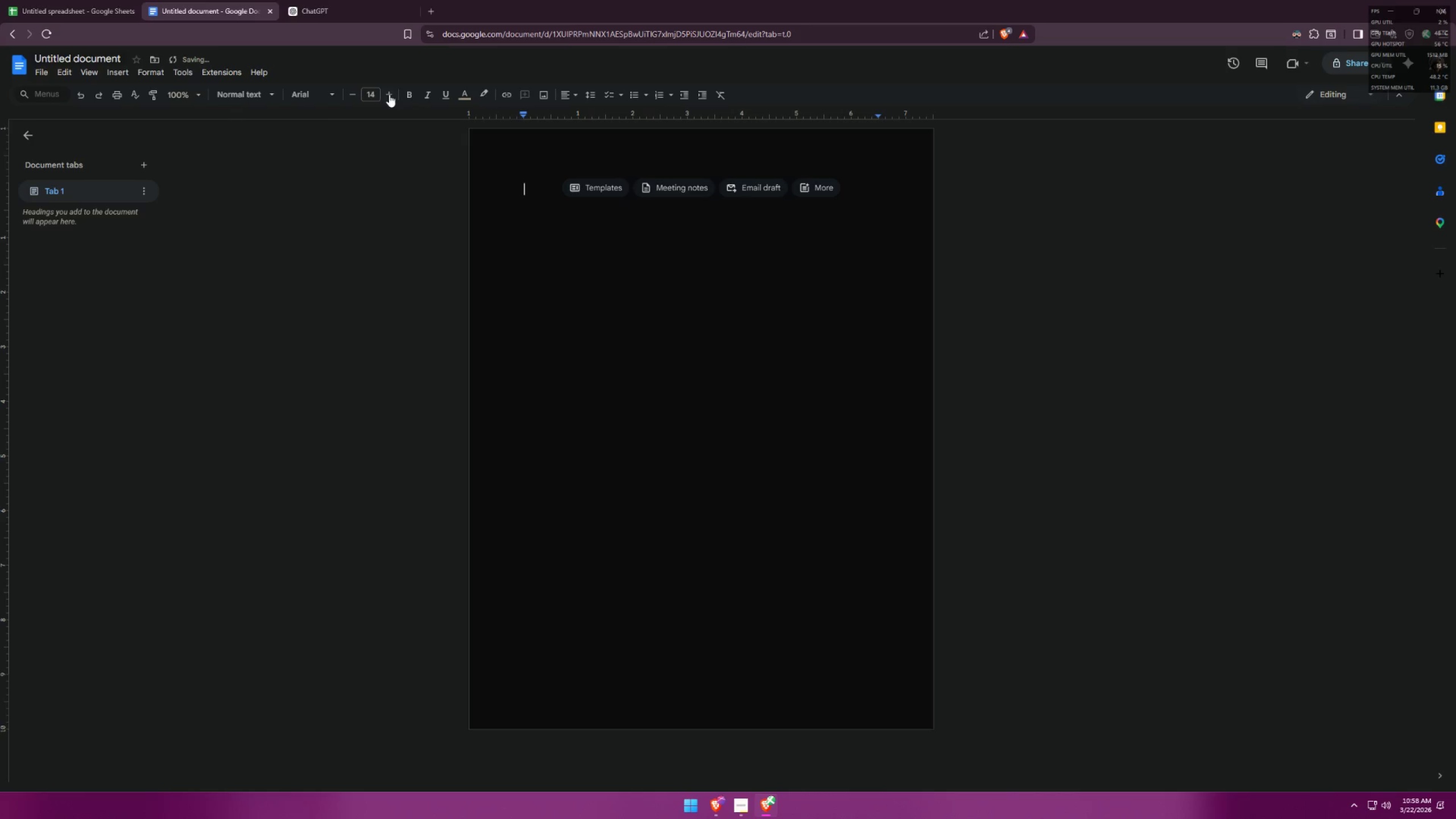 
triple_click([390, 94])
 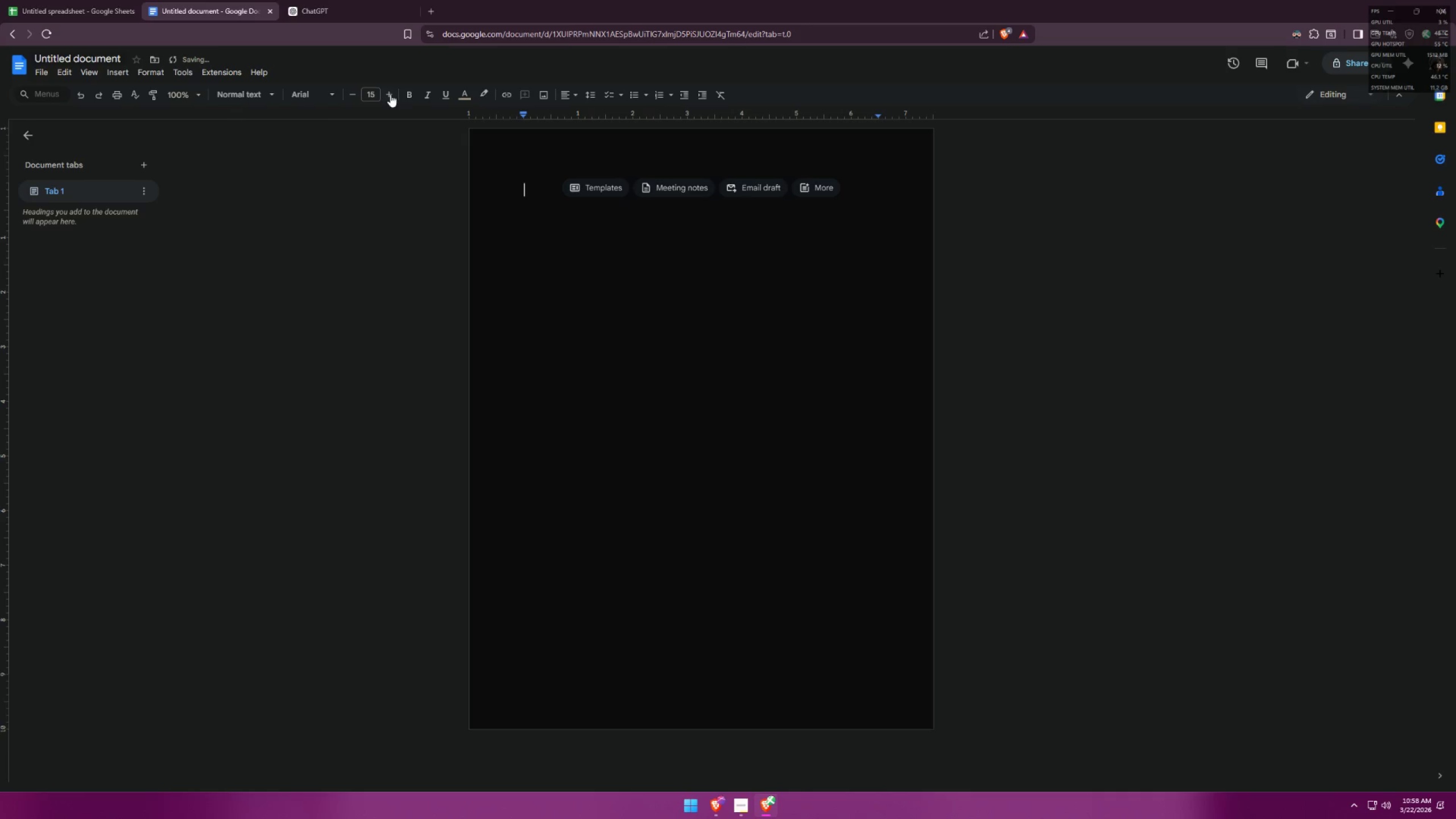 
triple_click([390, 94])
 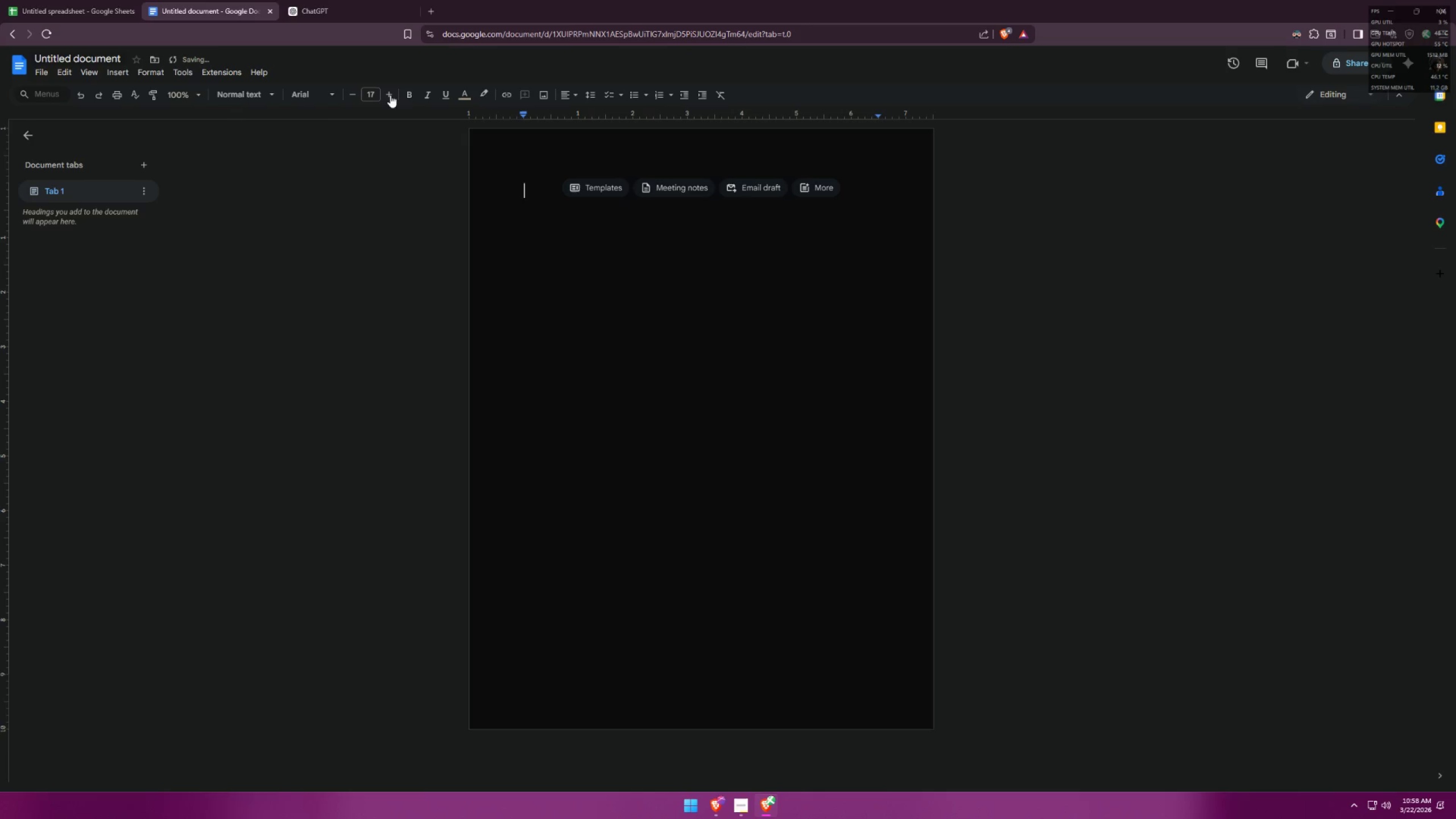 
triple_click([390, 95])
 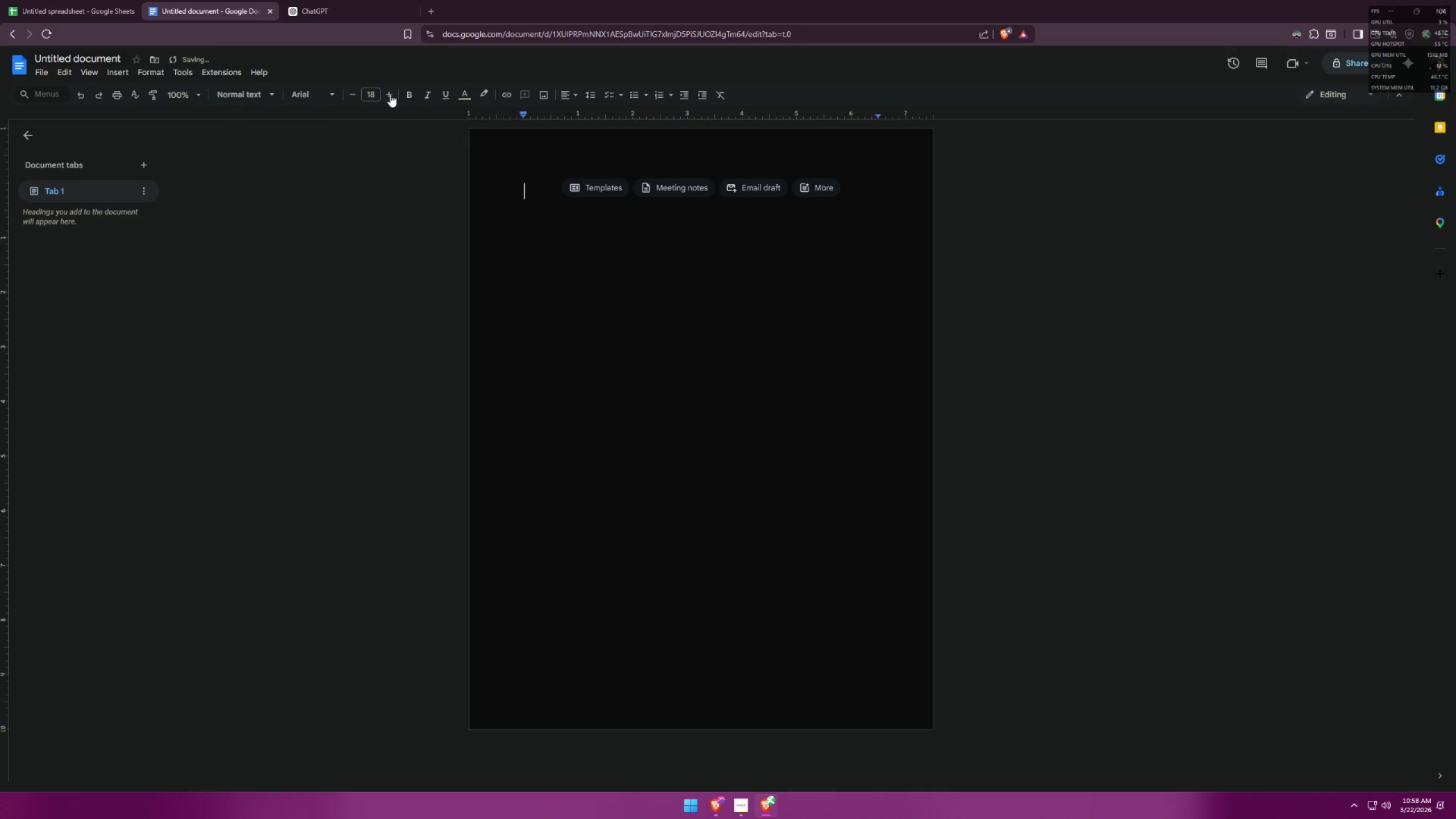 
triple_click([390, 95])
 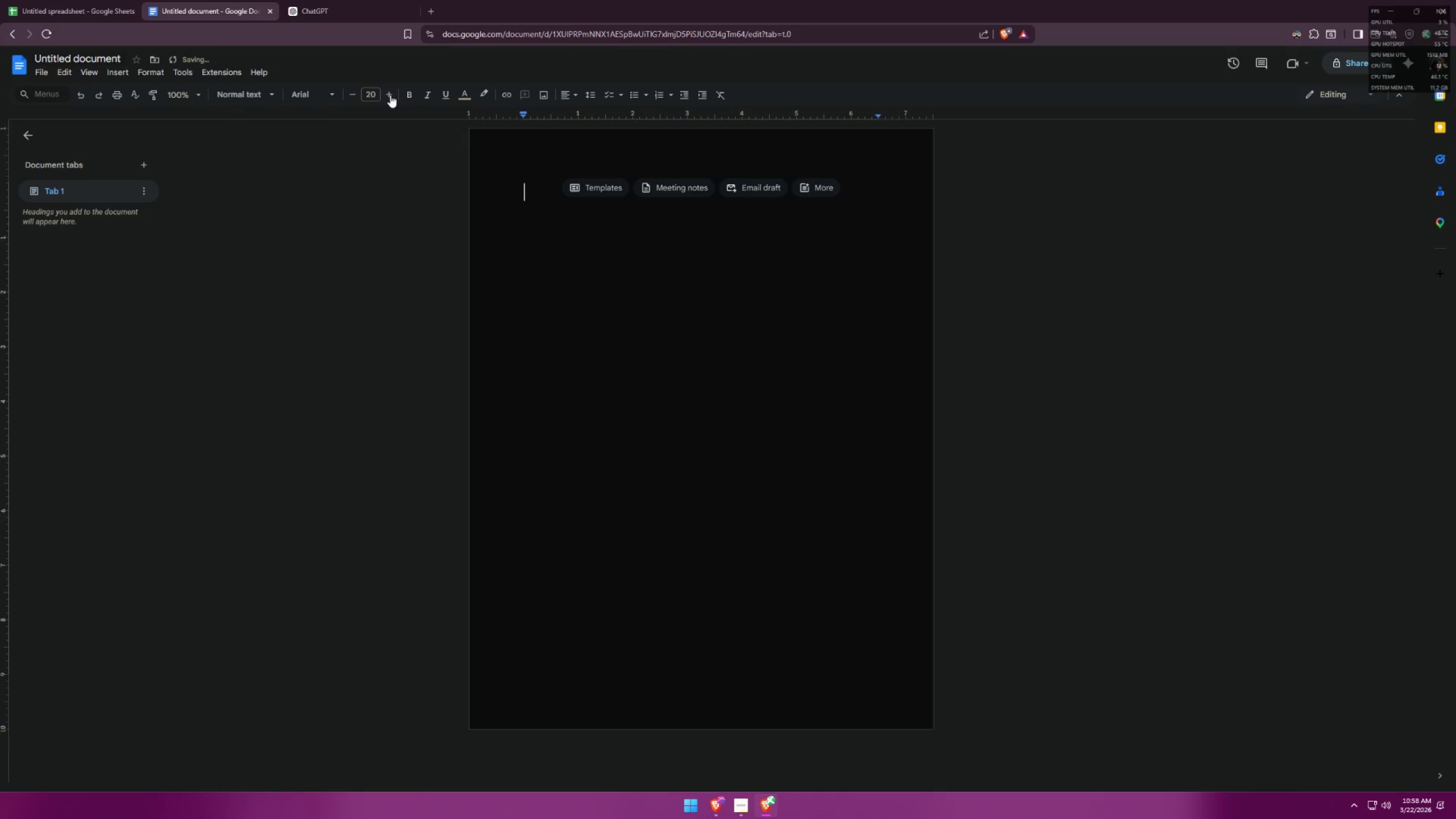 
triple_click([390, 95])
 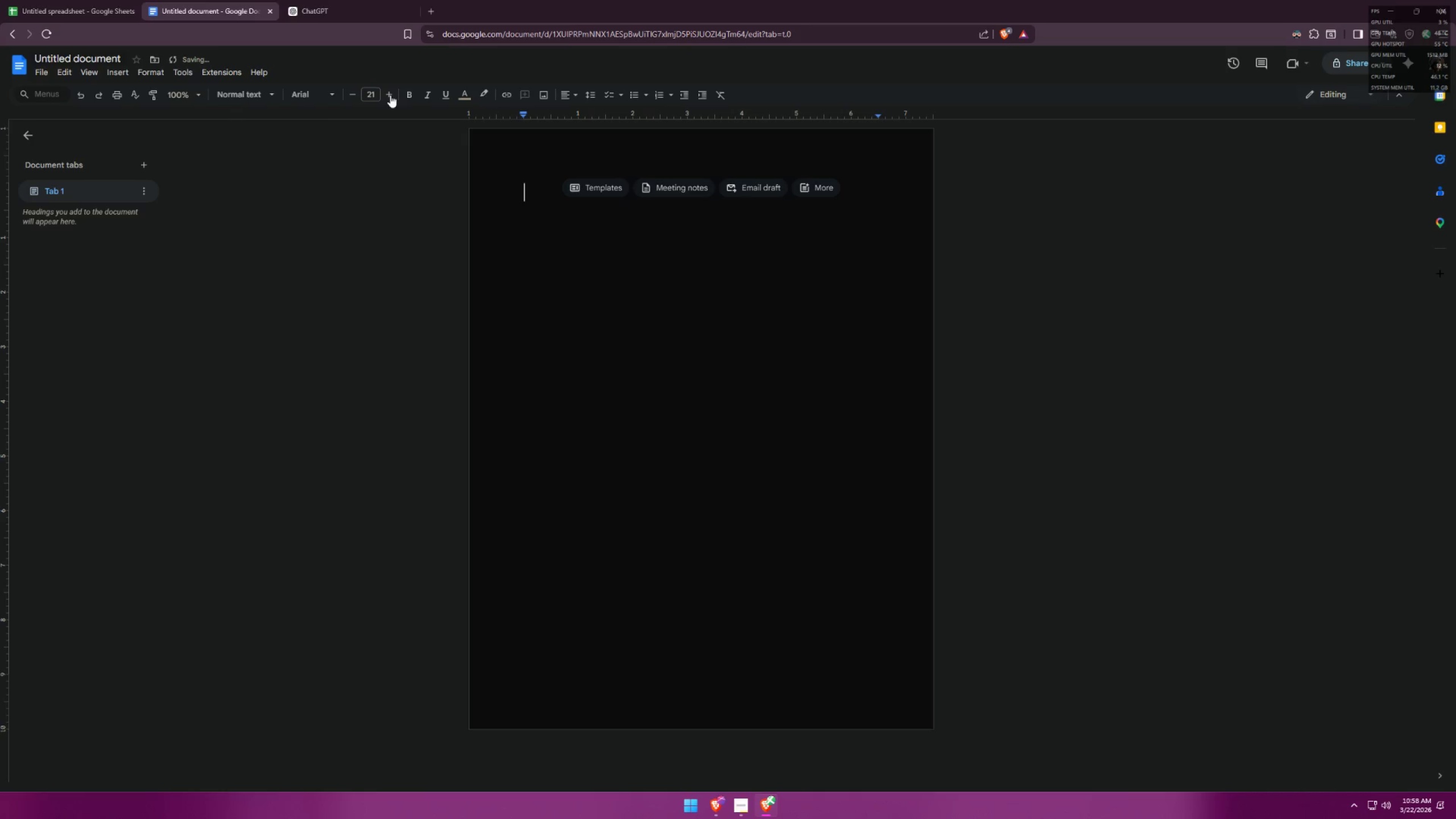 
double_click([390, 95])
 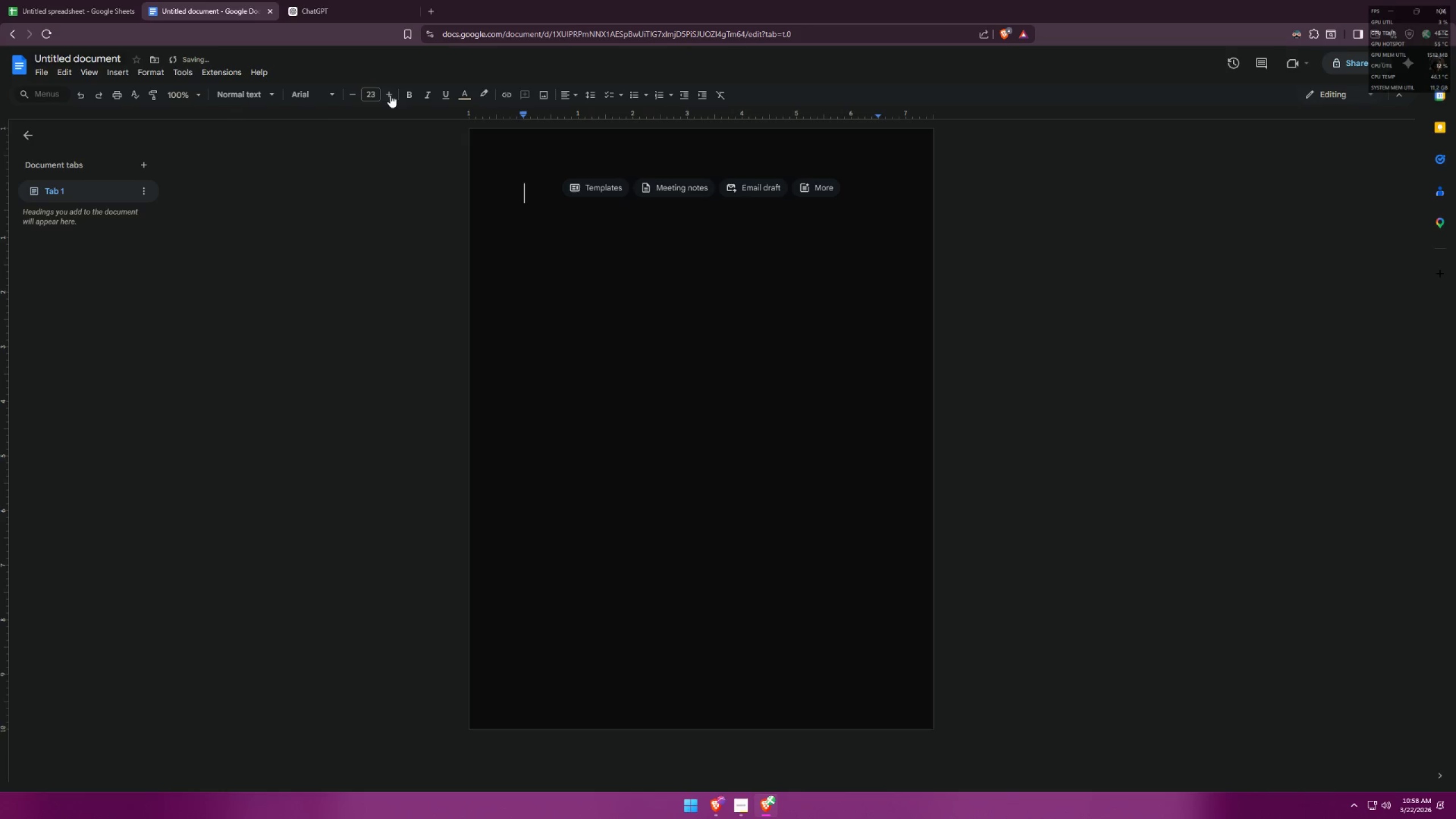 
triple_click([390, 95])
 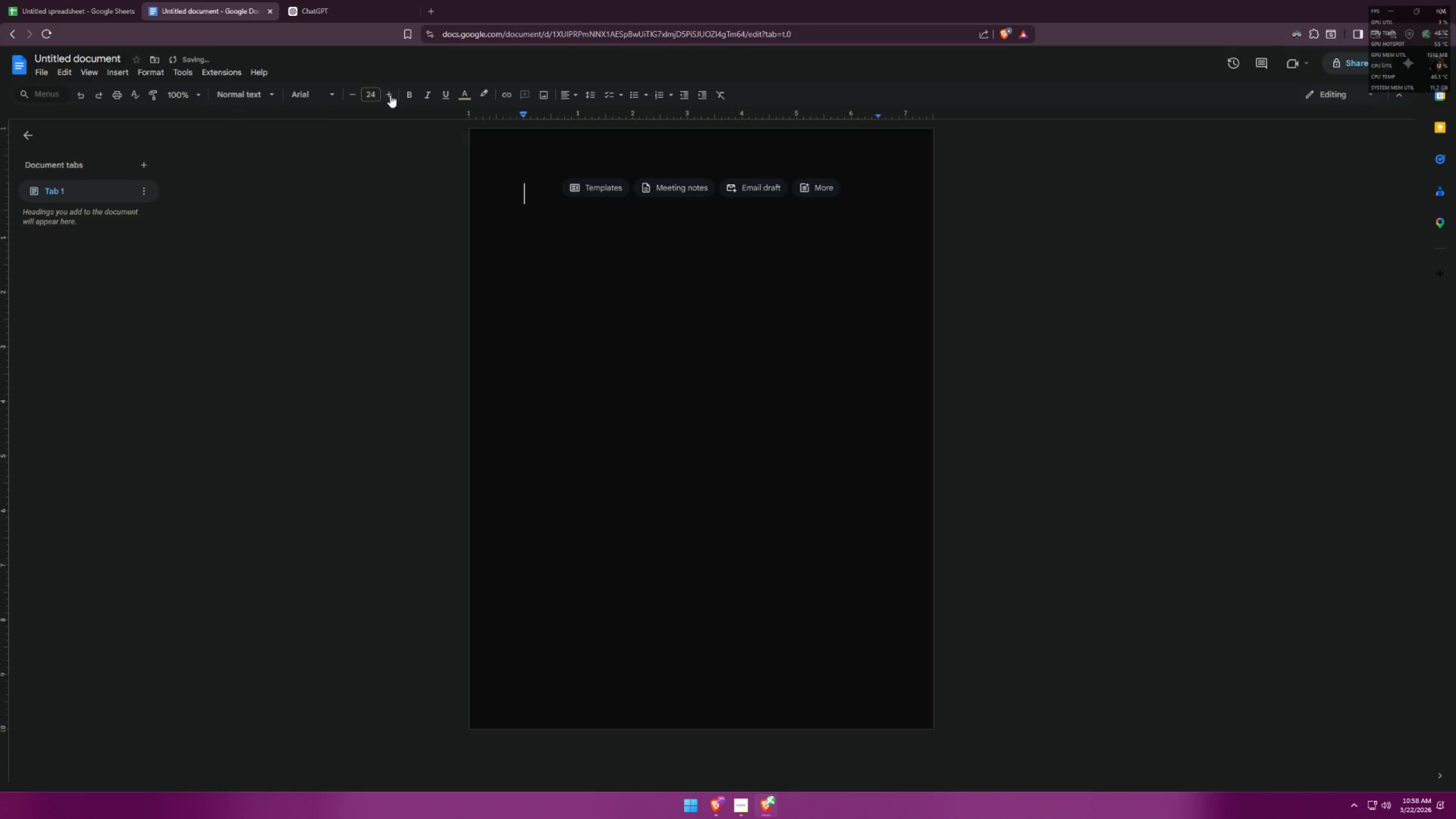 
triple_click([390, 95])
 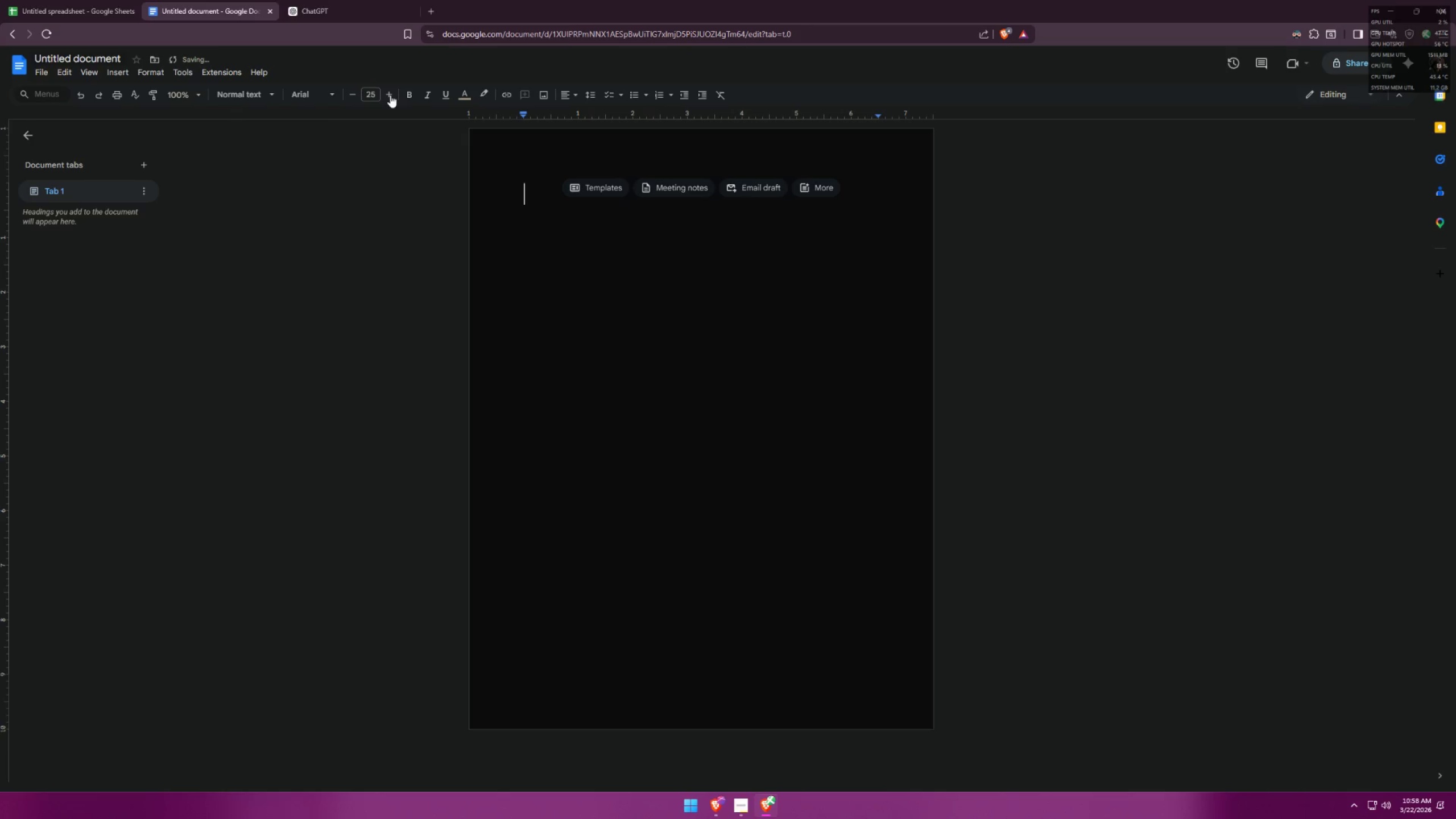 
triple_click([390, 95])
 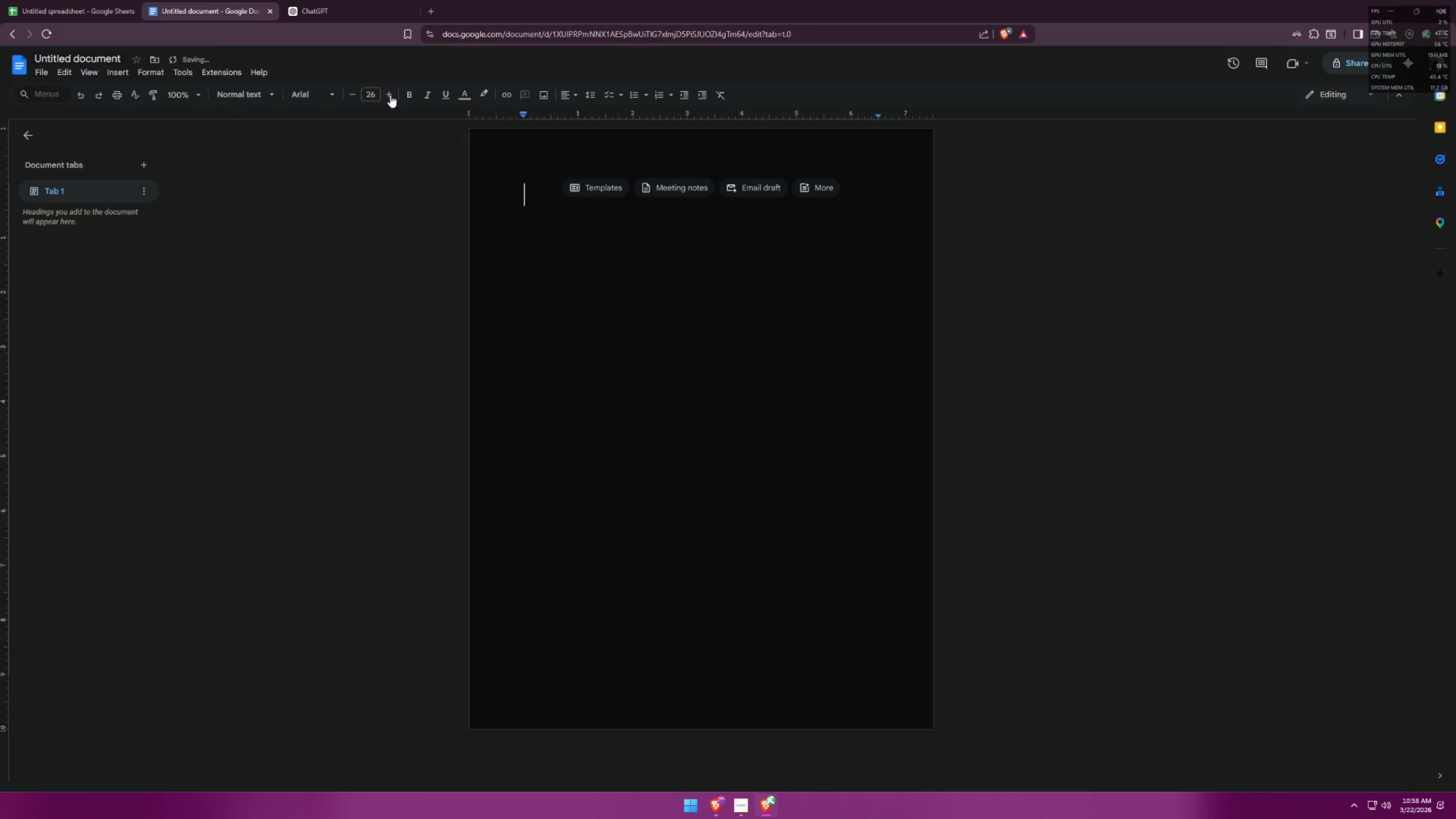 
triple_click([390, 95])
 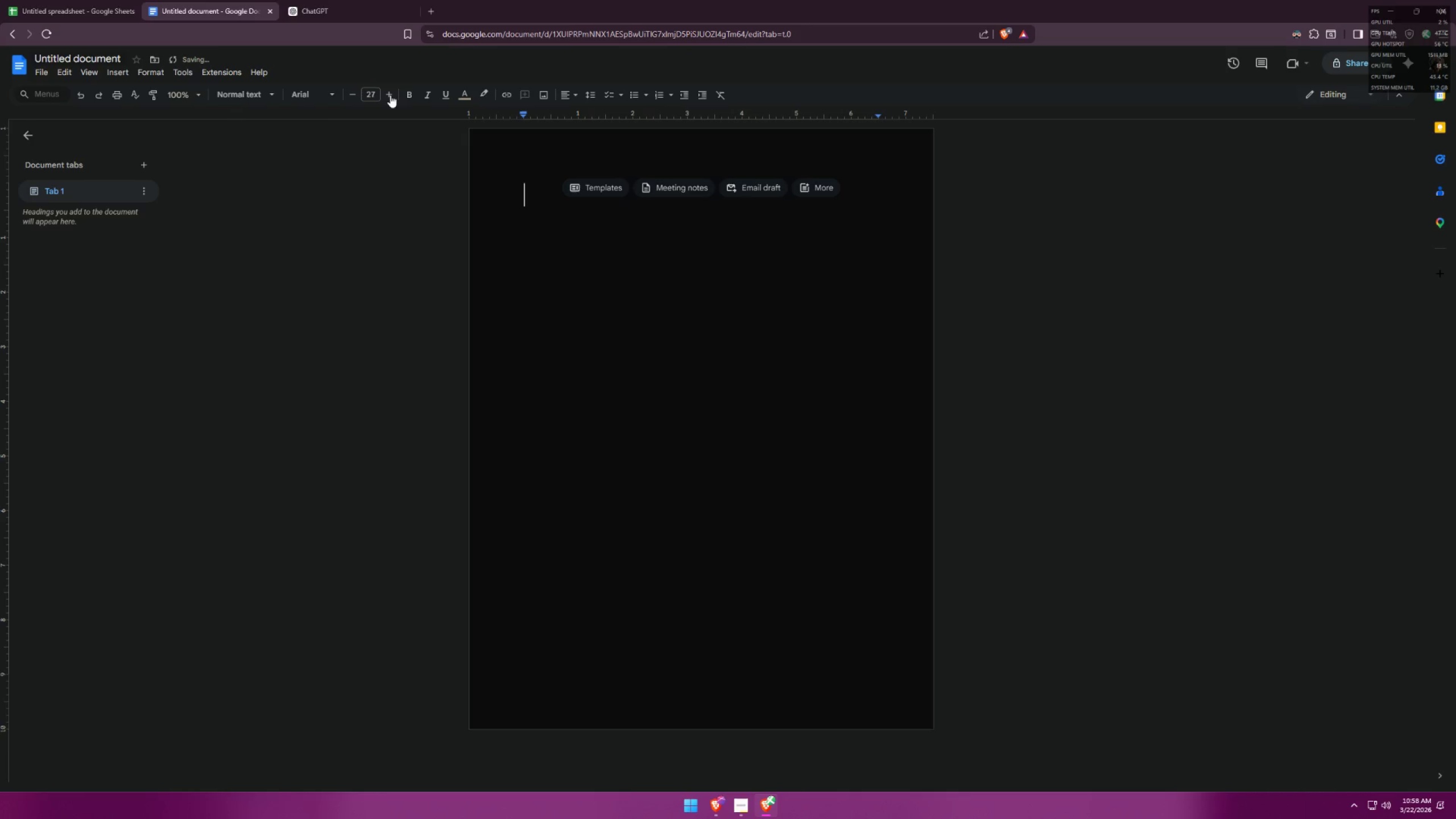 
triple_click([390, 95])
 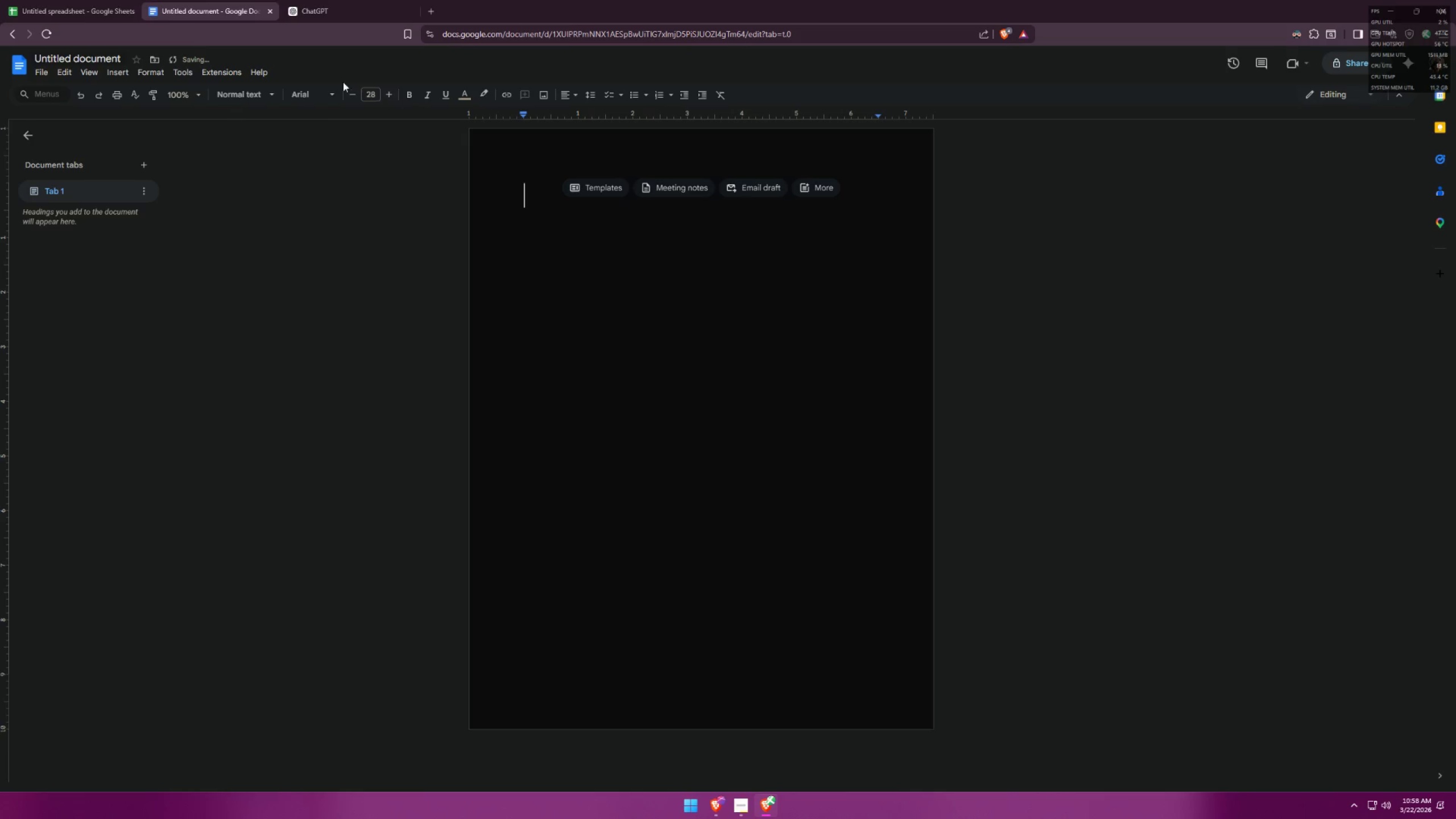 
left_click([92, 0])
 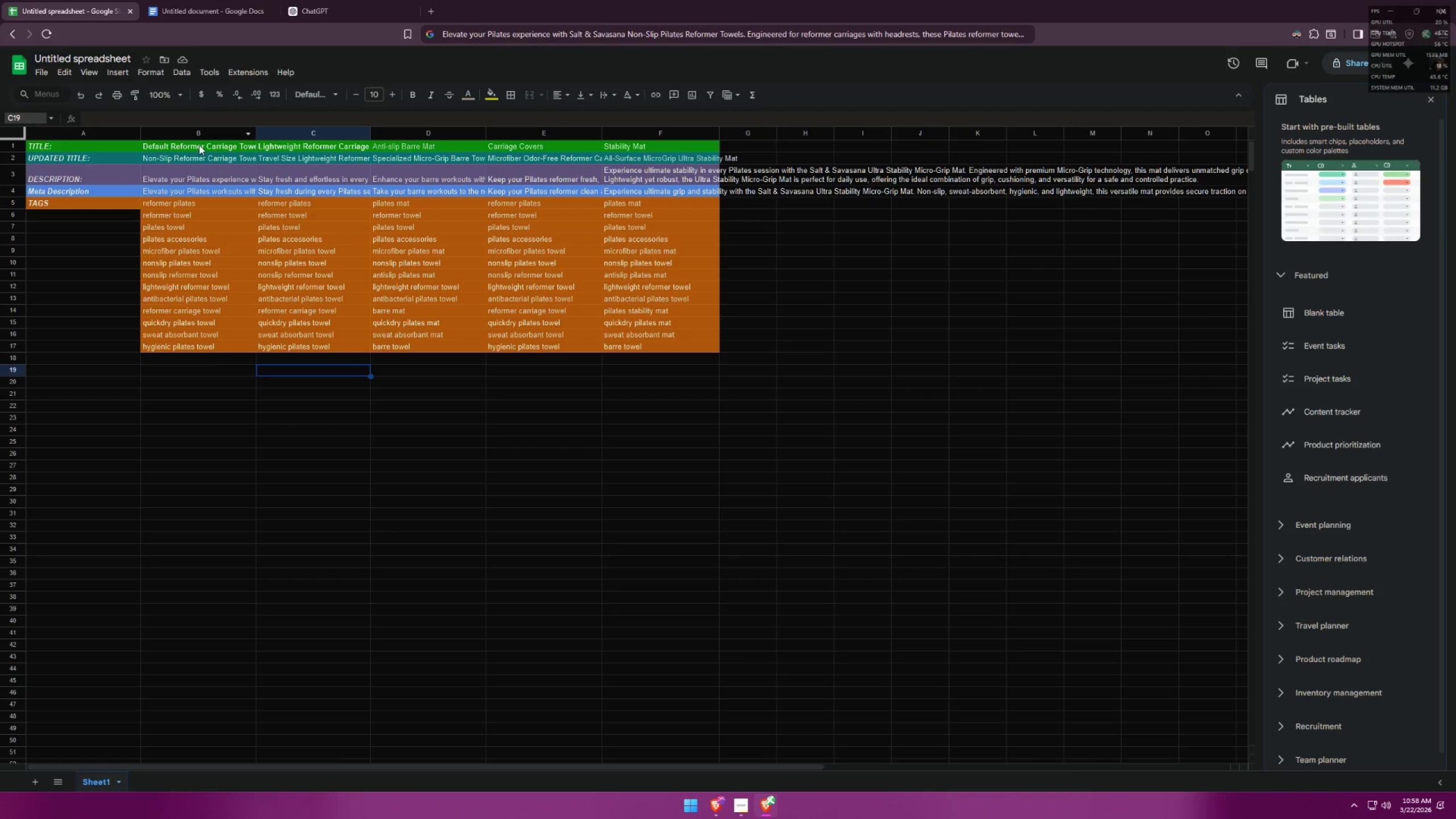 
double_click([193, 157])
 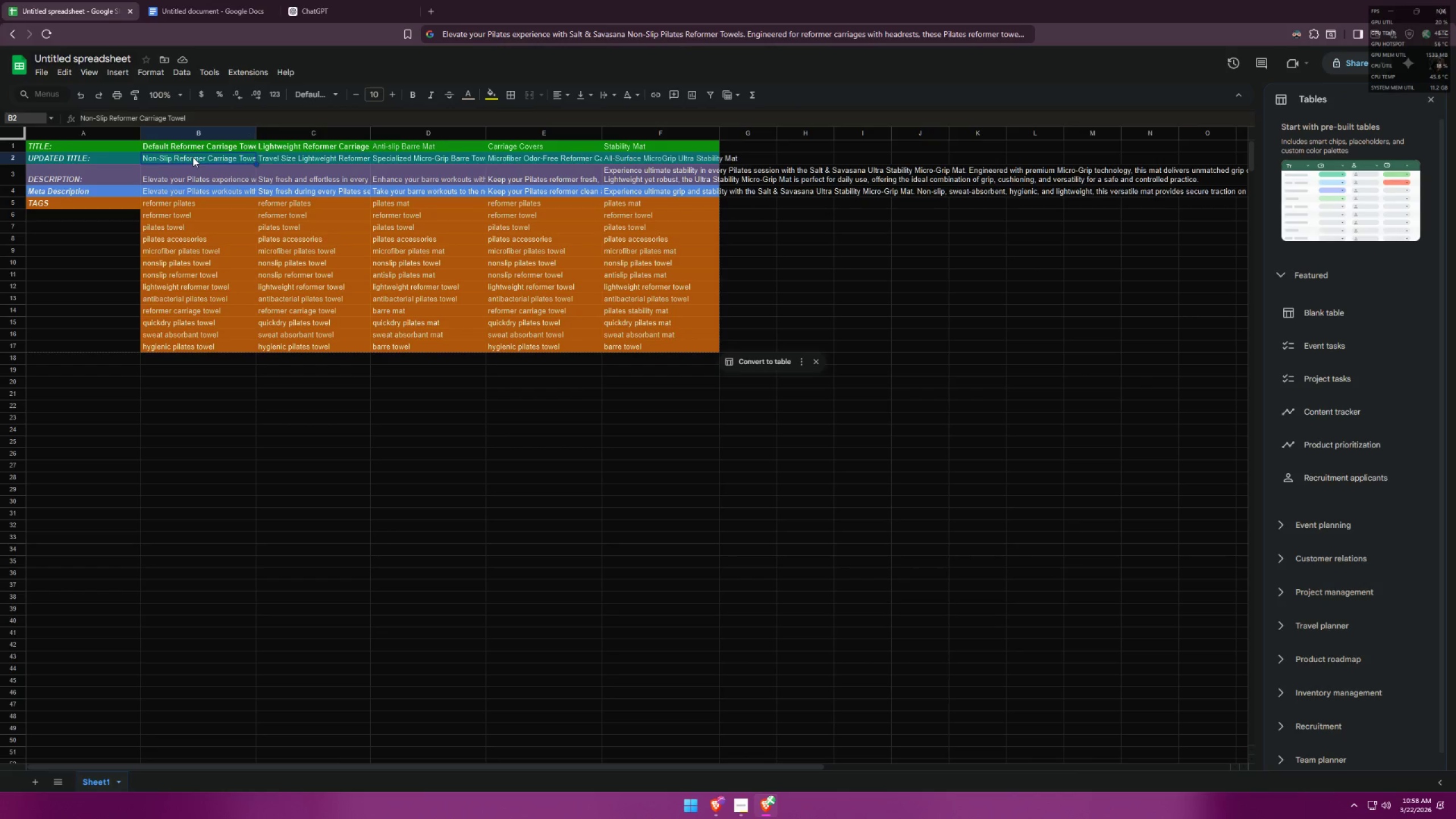 
triple_click([193, 157])
 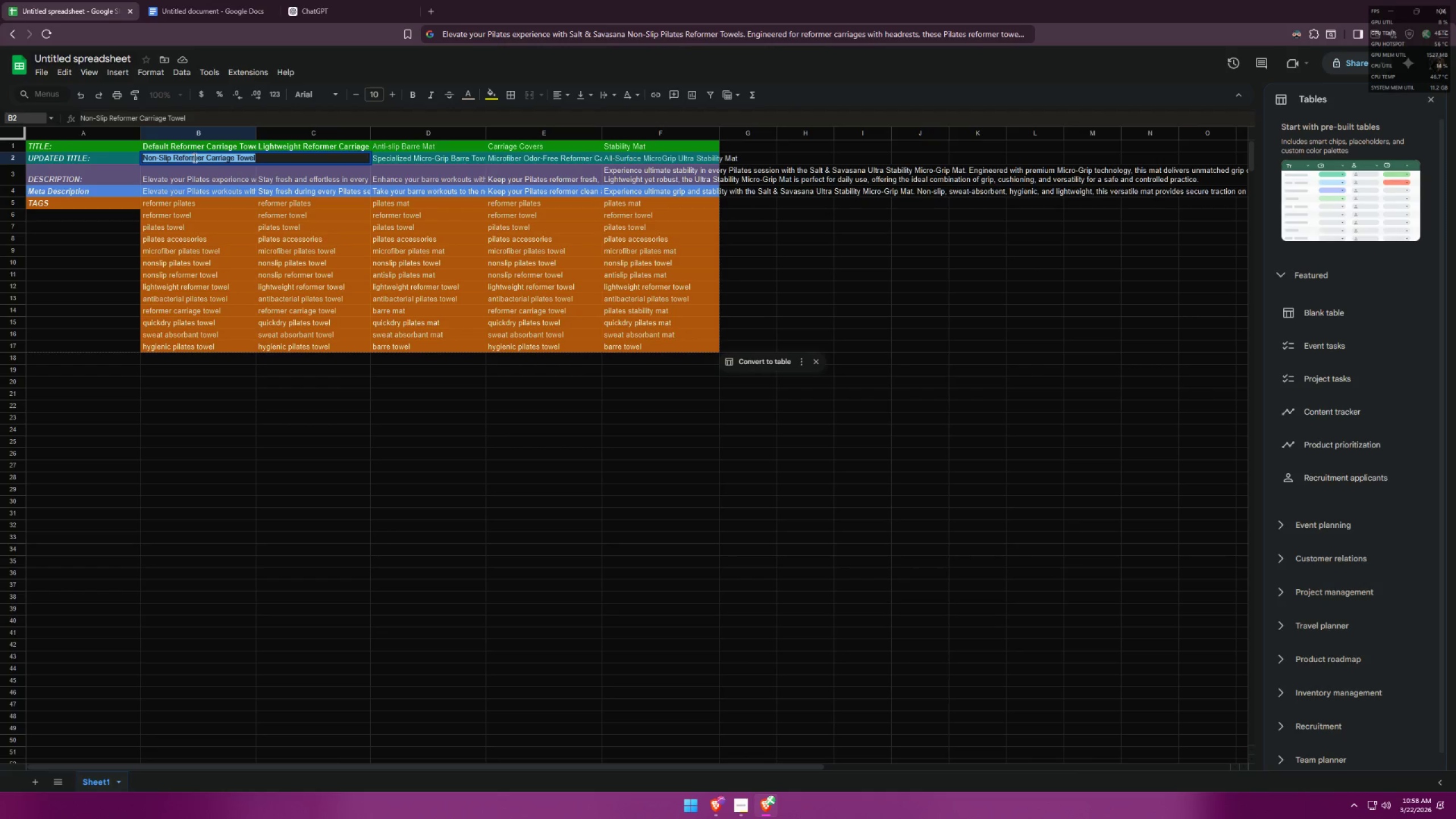 
key(Control+C)
 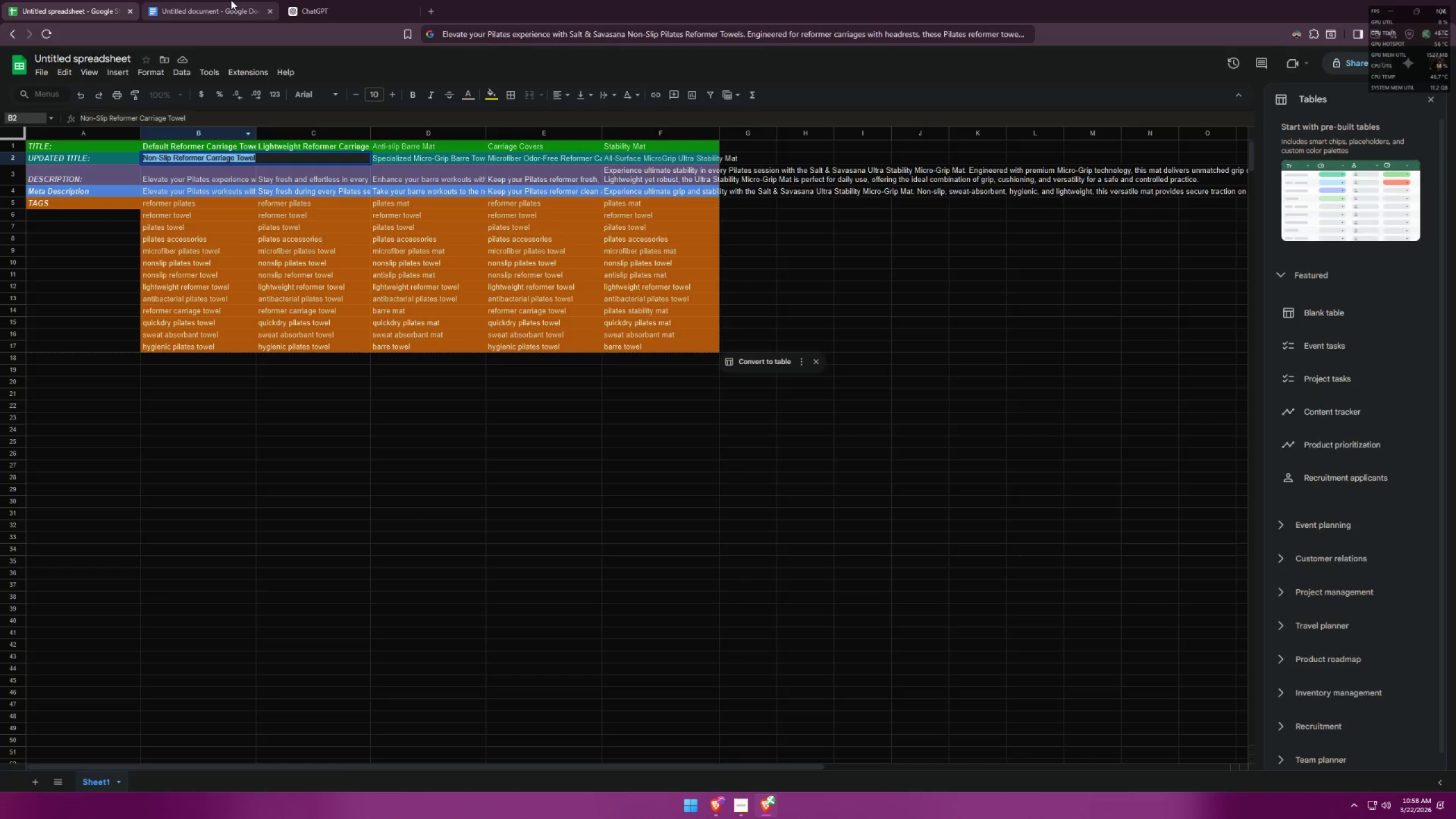 
left_click([230, 0])
 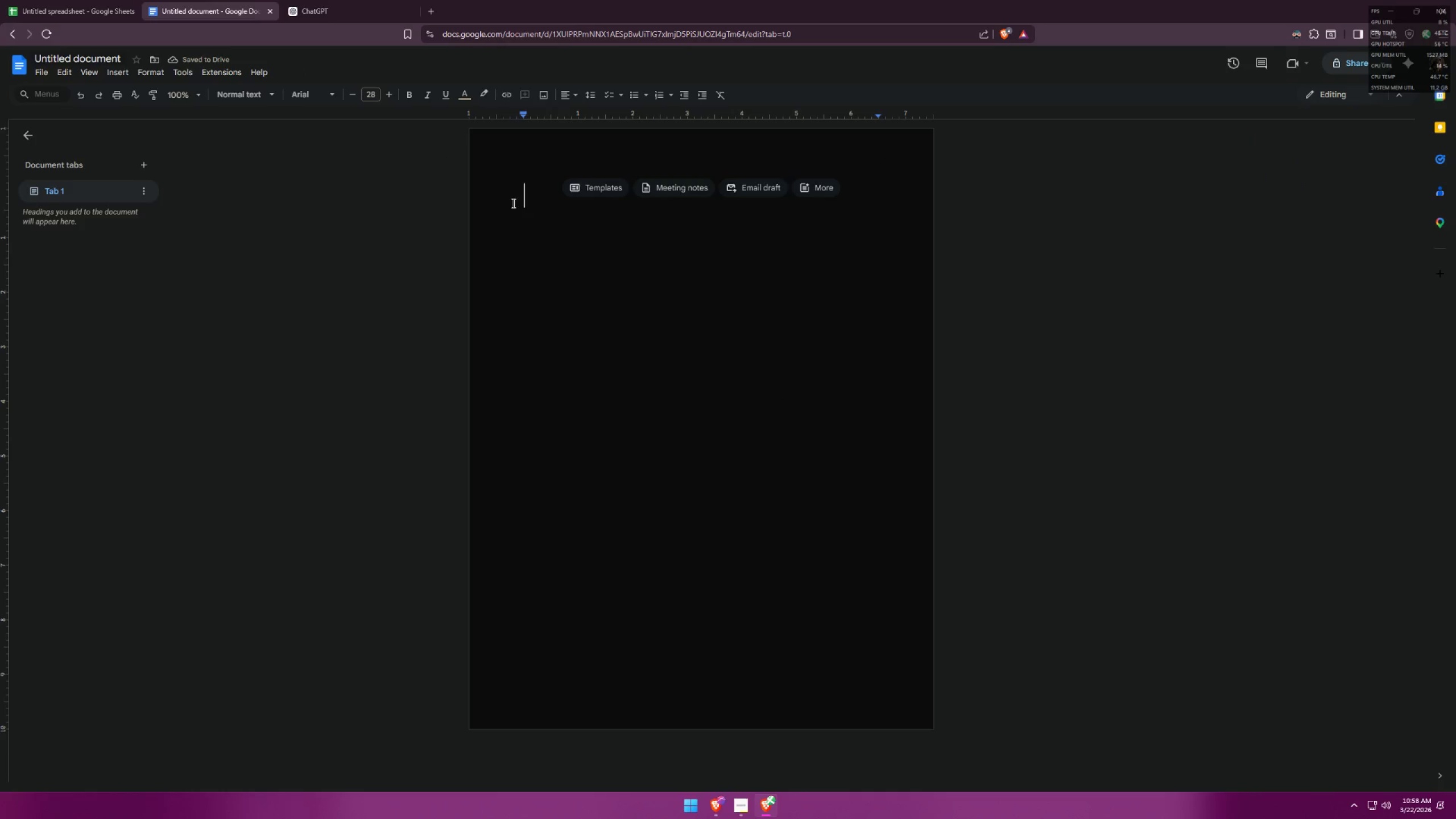 
key(Control+ControlLeft)
 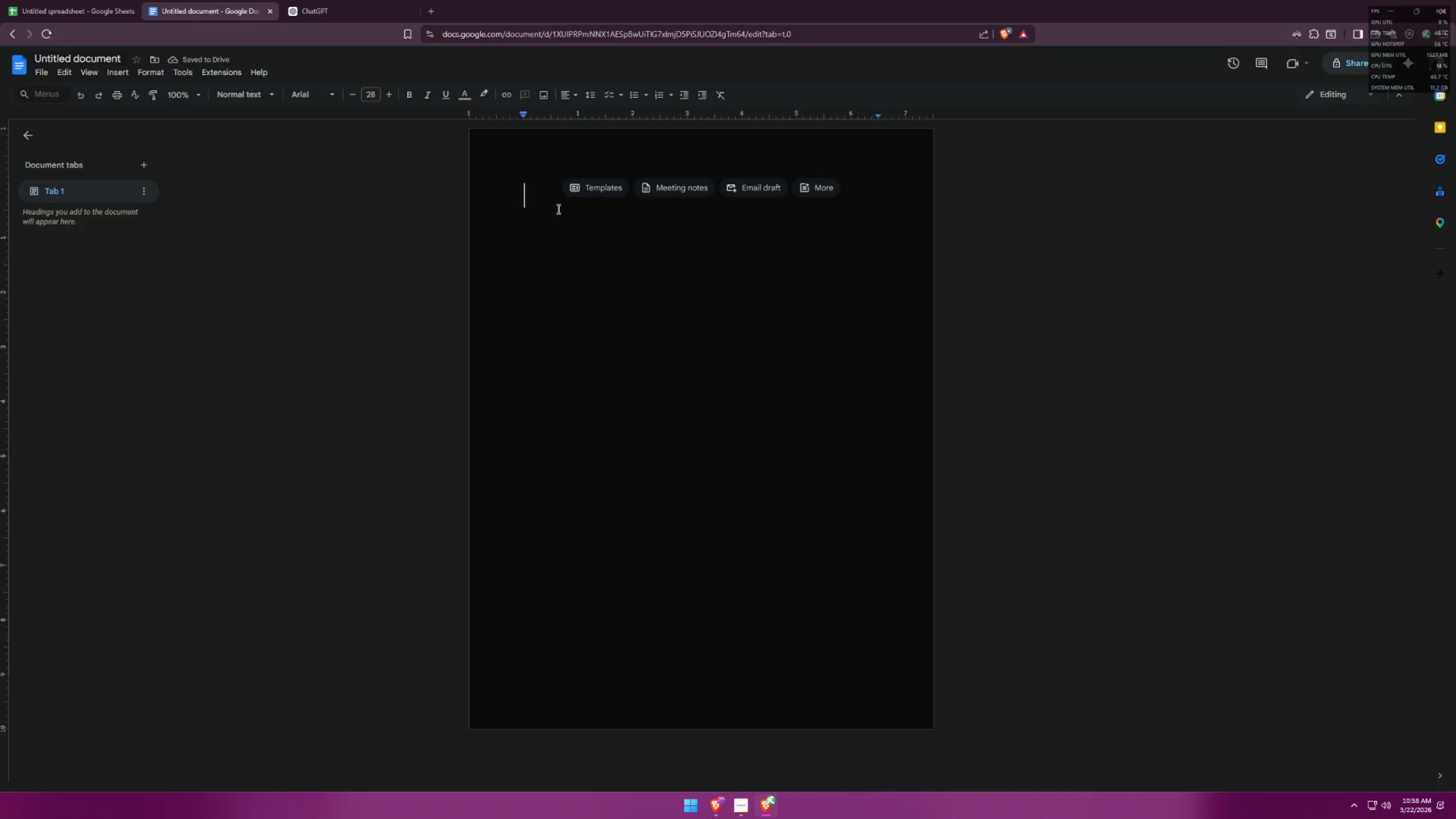 
key(Control+V)
 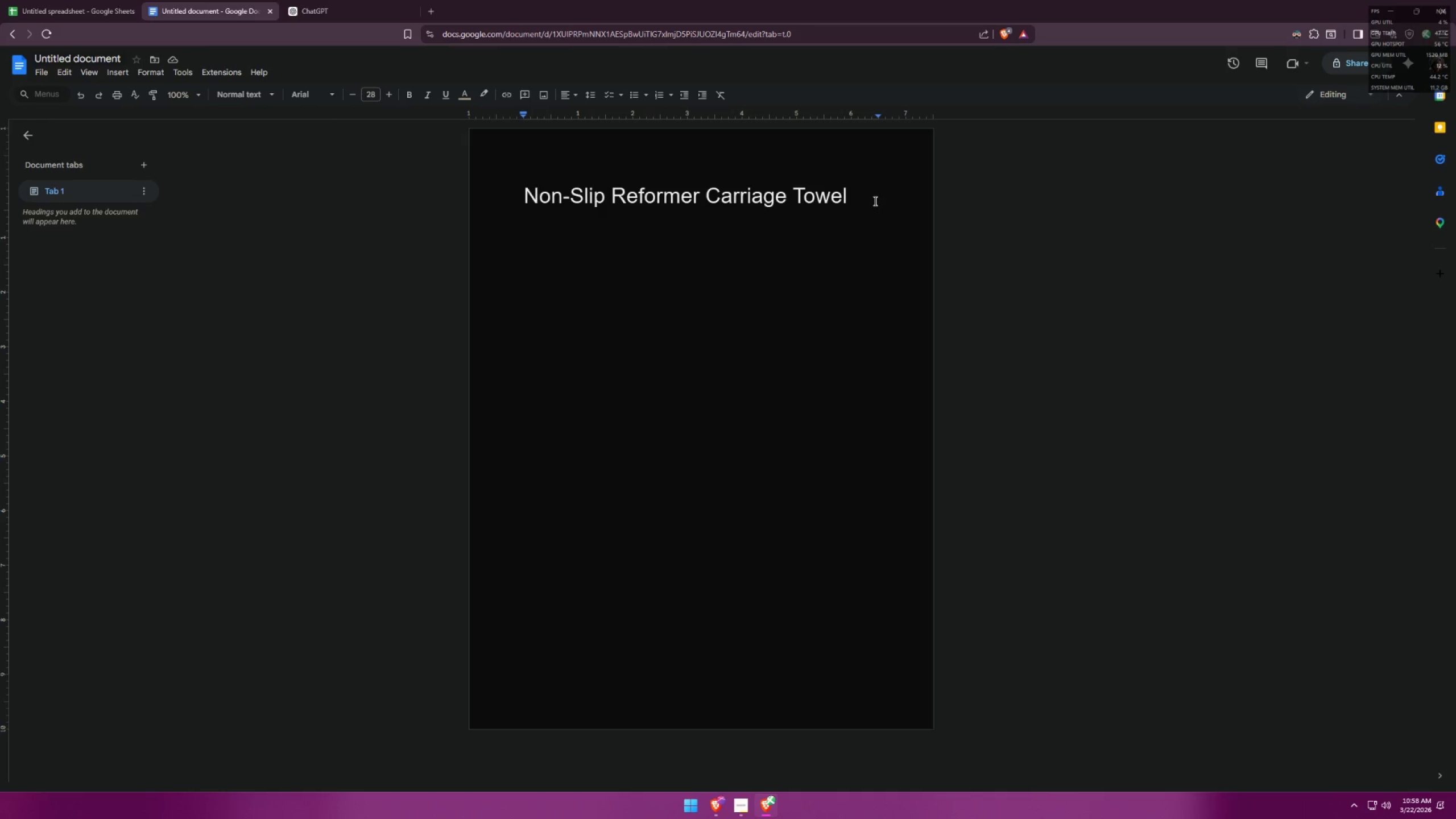 
wait(7.38)
 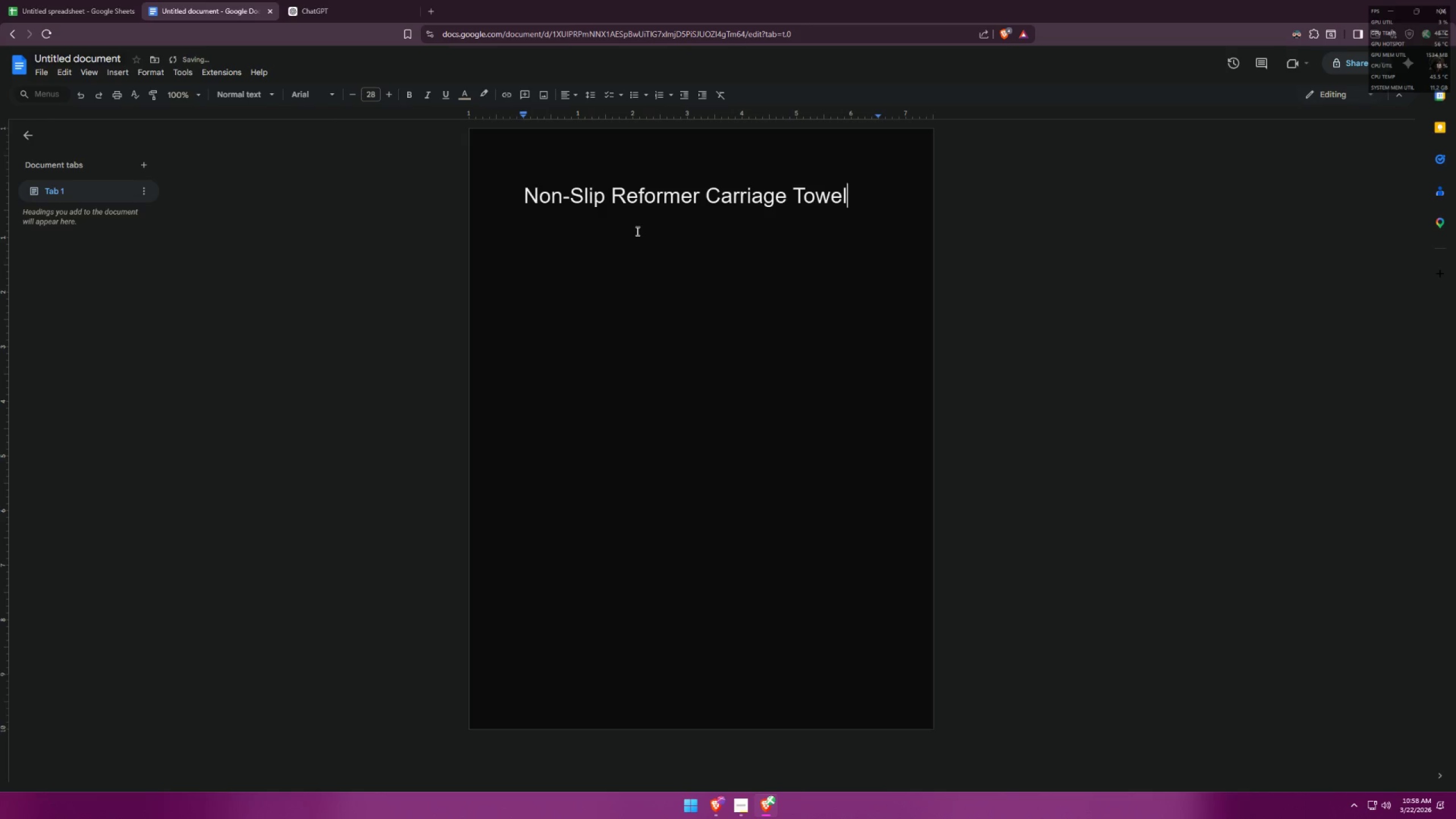 
key(Alt+AltLeft)
 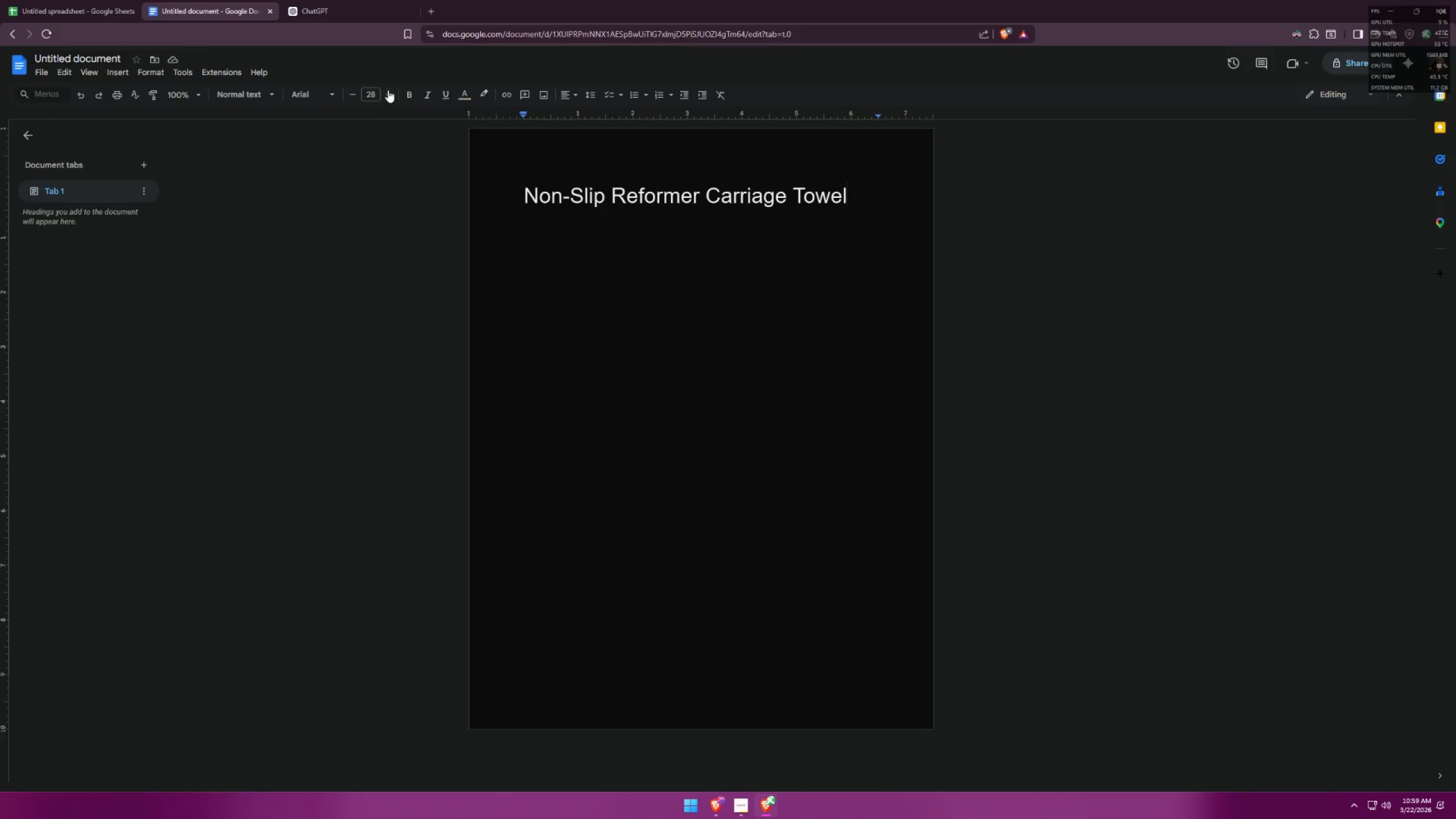 
key(Alt+Tab)